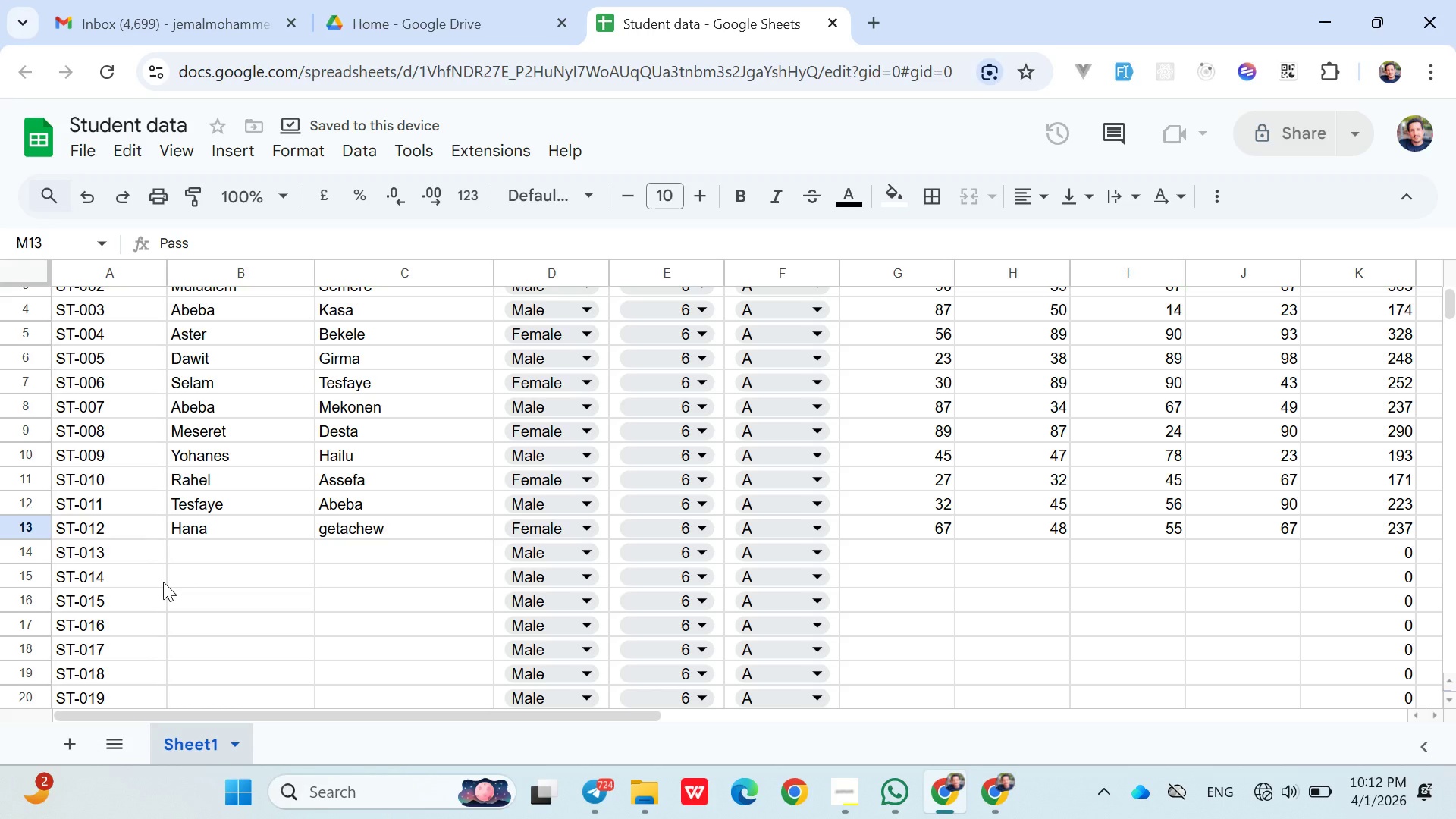 
wait(11.66)
 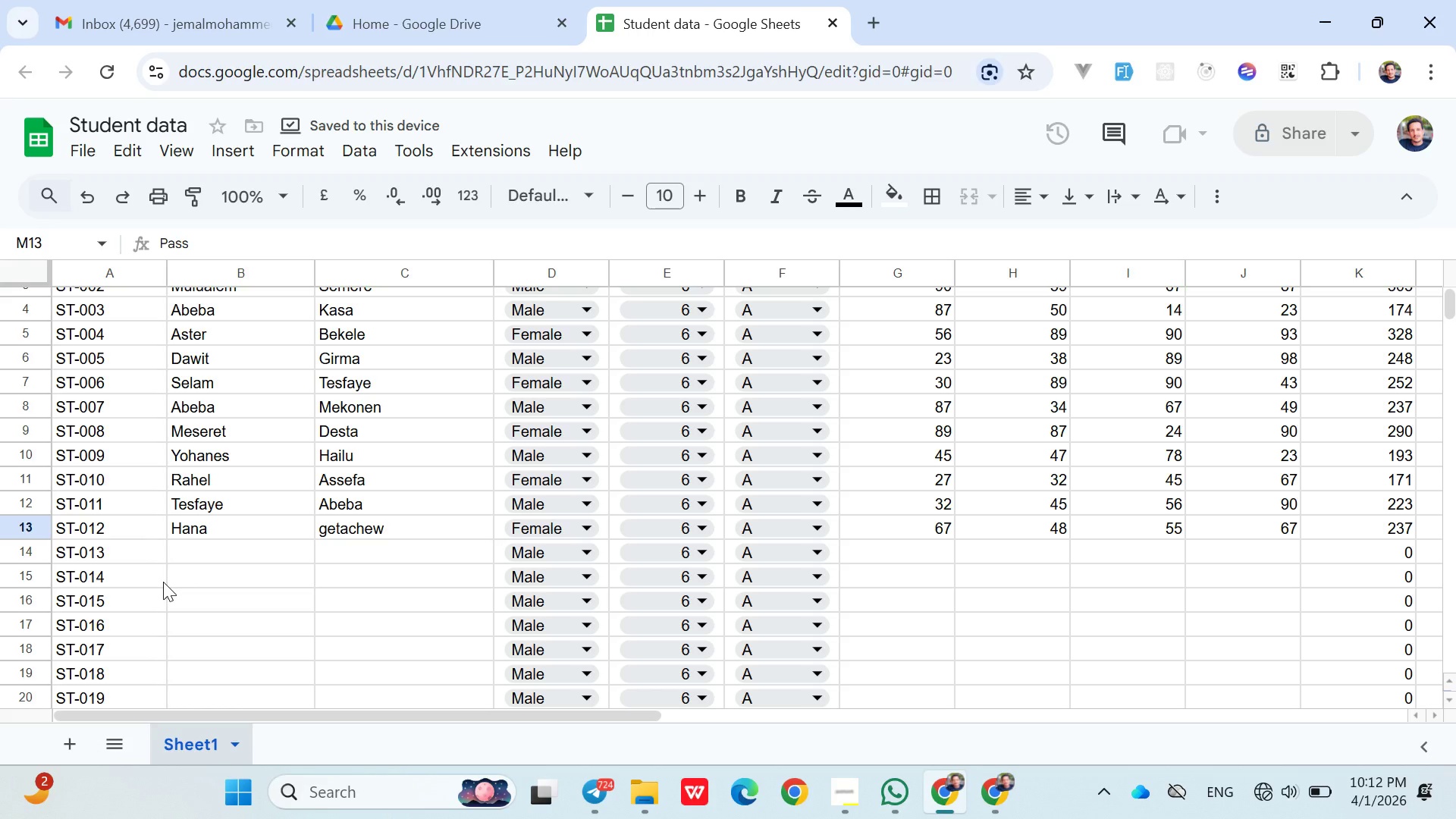 
double_click([334, 534])
 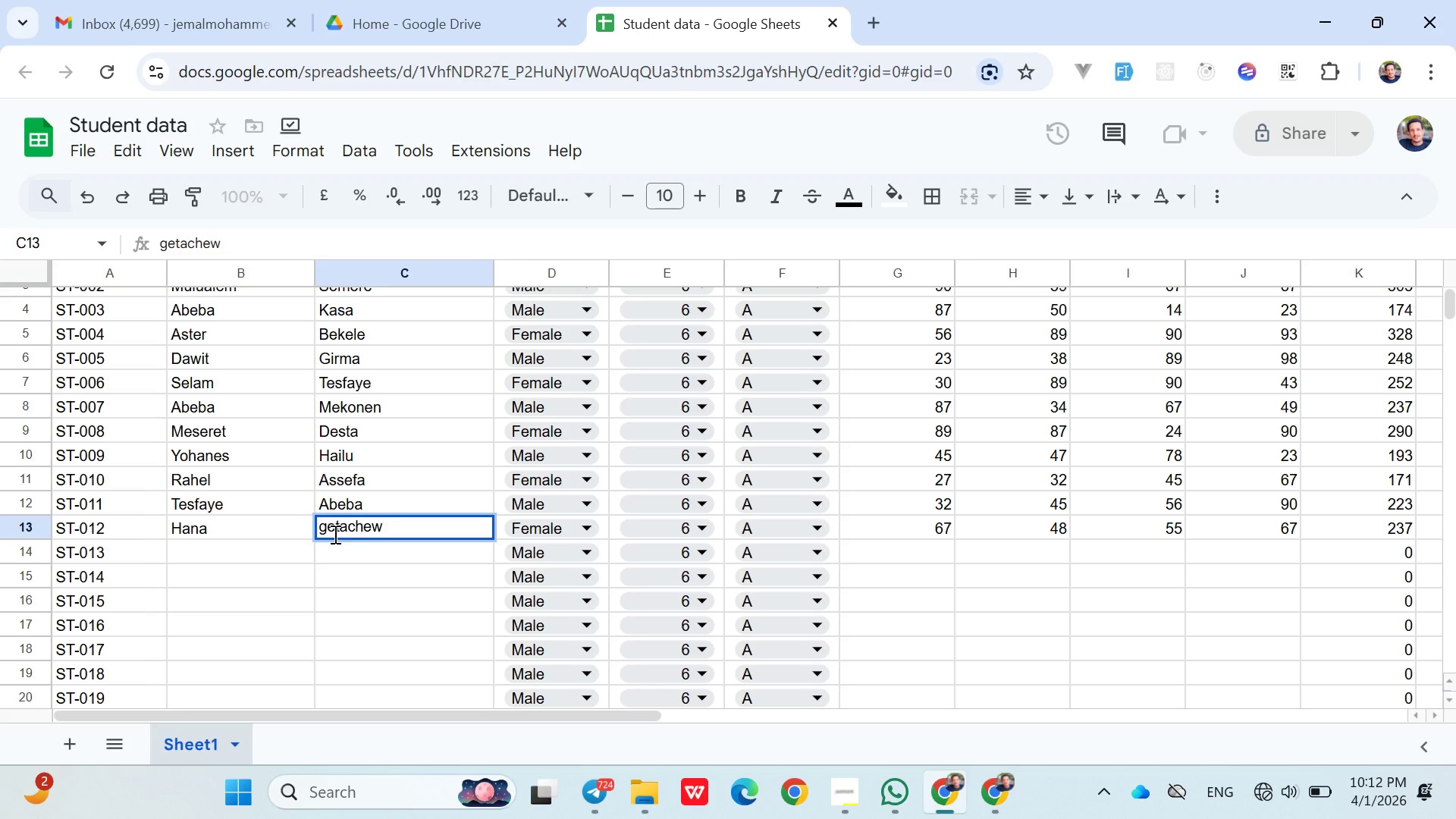 
key(ArrowLeft)
 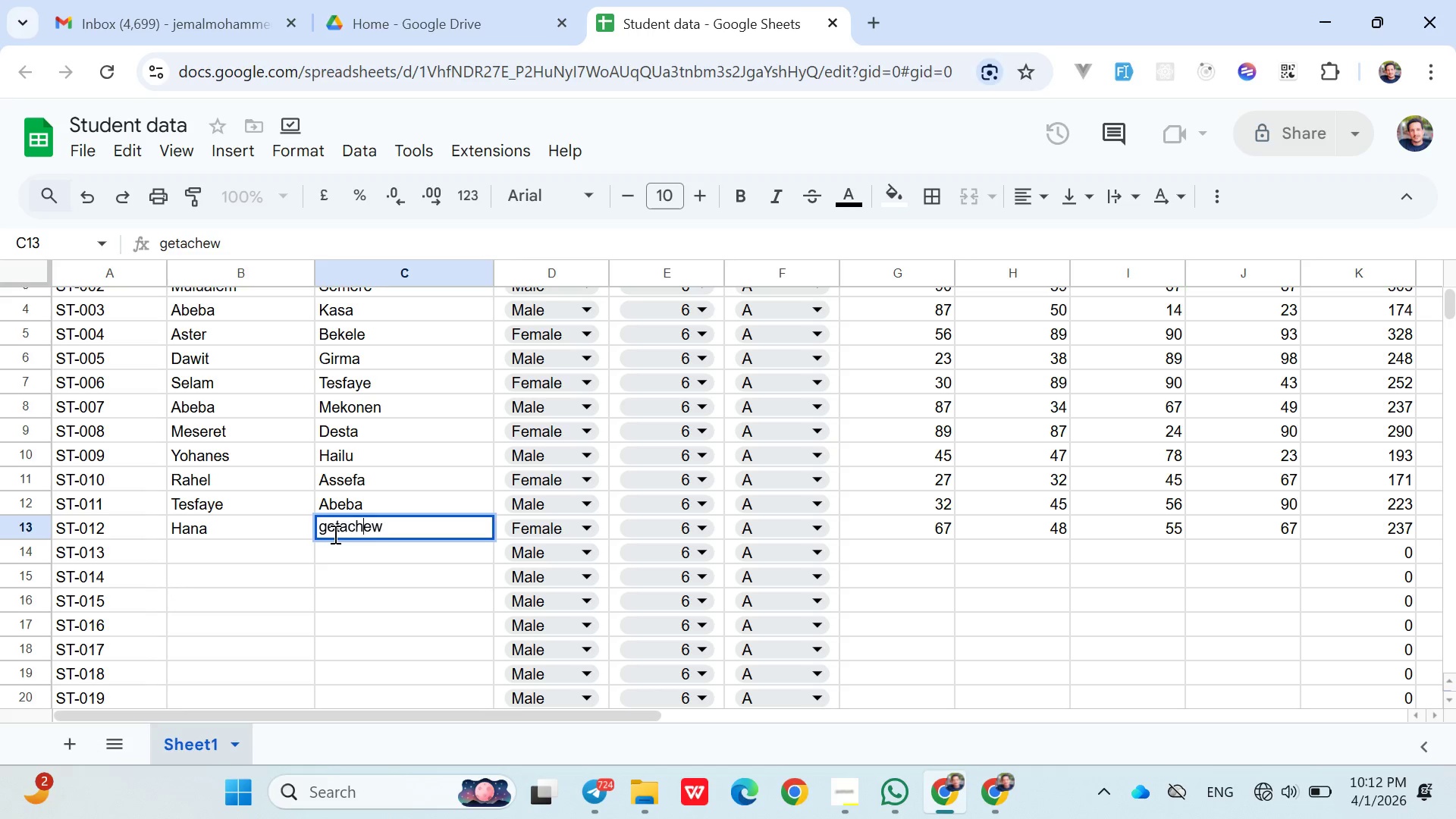 
key(ArrowLeft)
 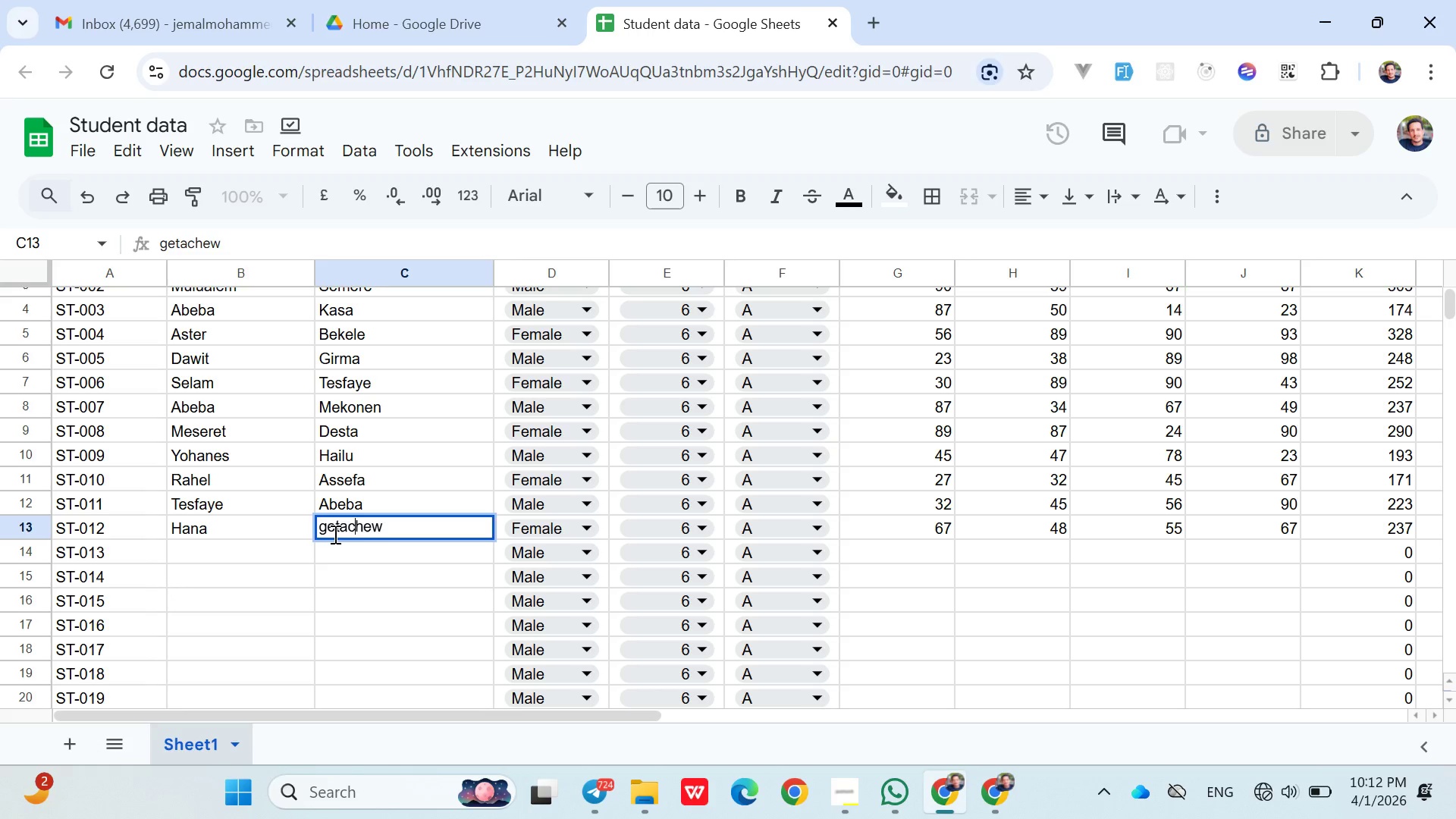 
key(ArrowLeft)
 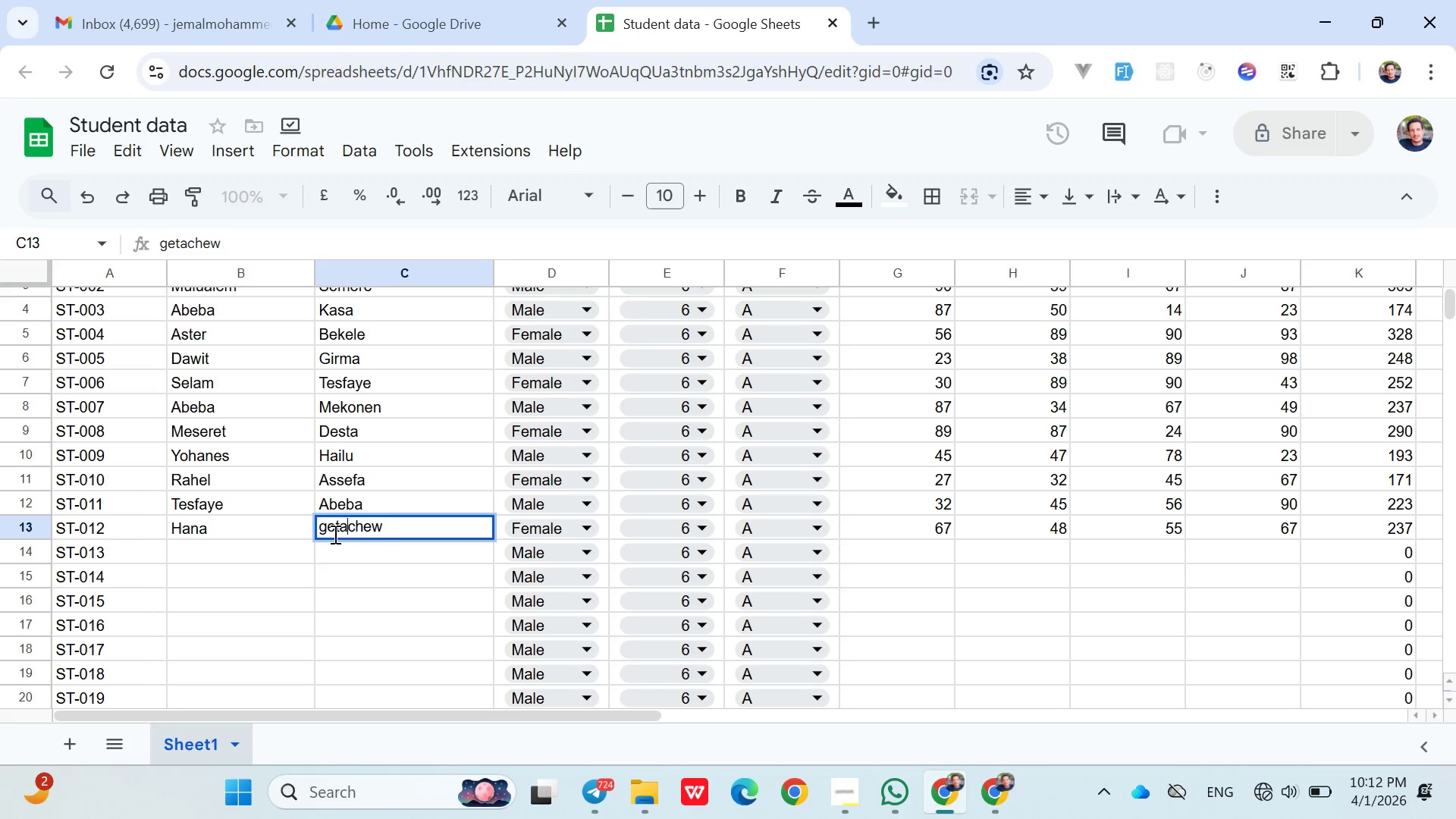 
hold_key(key=ArrowLeft, duration=0.59)
 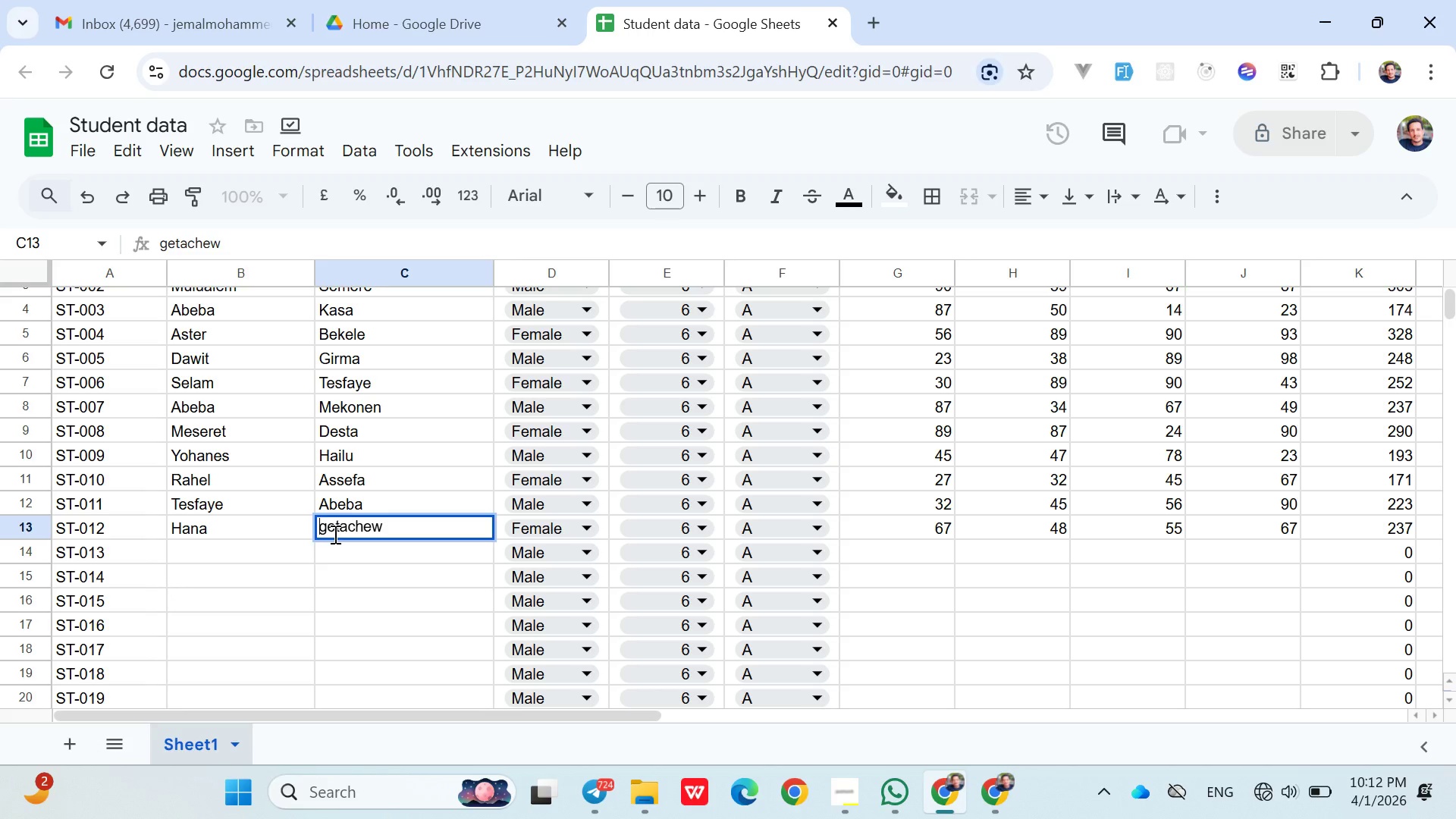 
key(ArrowRight)
 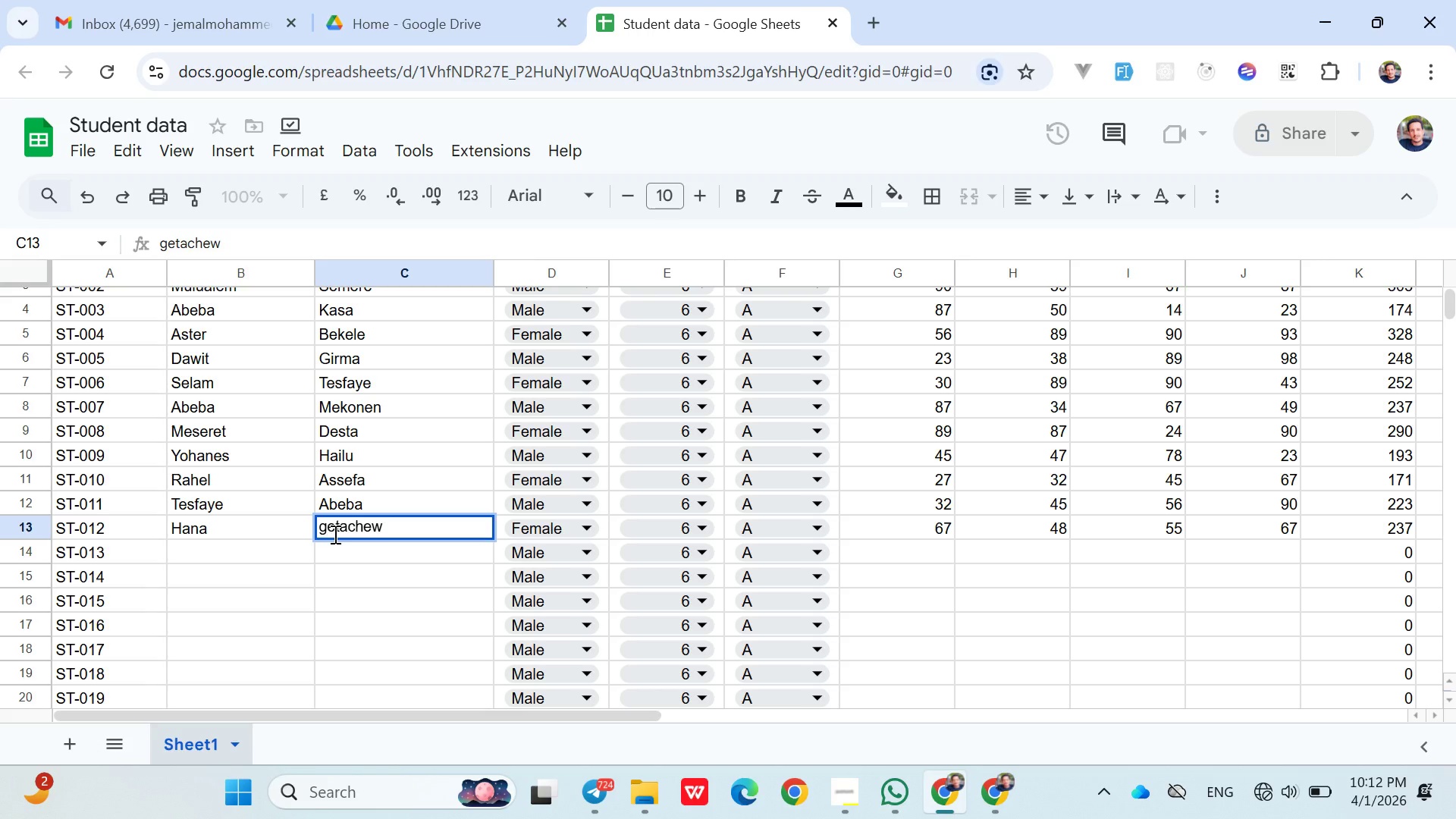 
key(Backspace)
 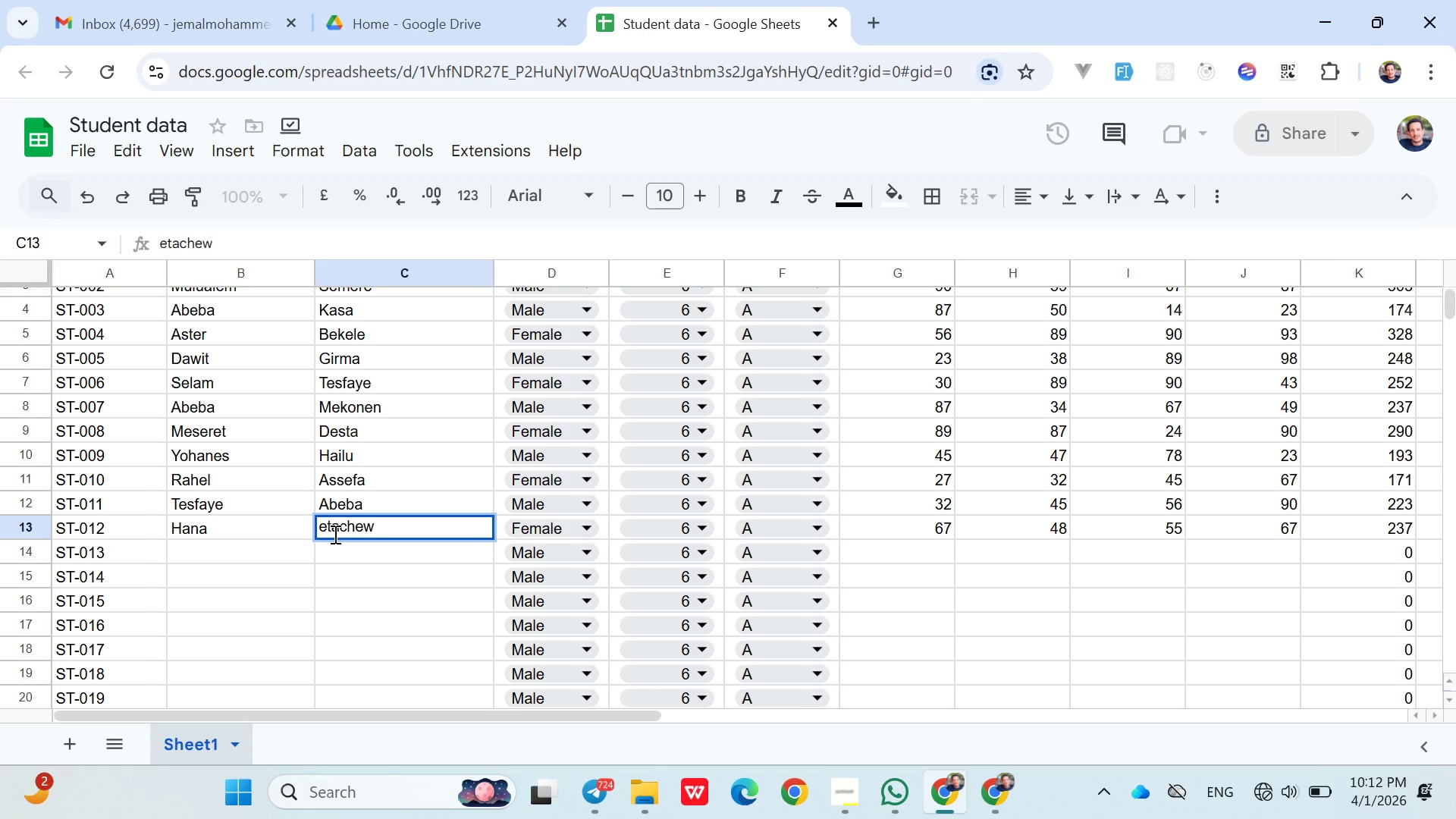 
key(Shift+ShiftLeft)
 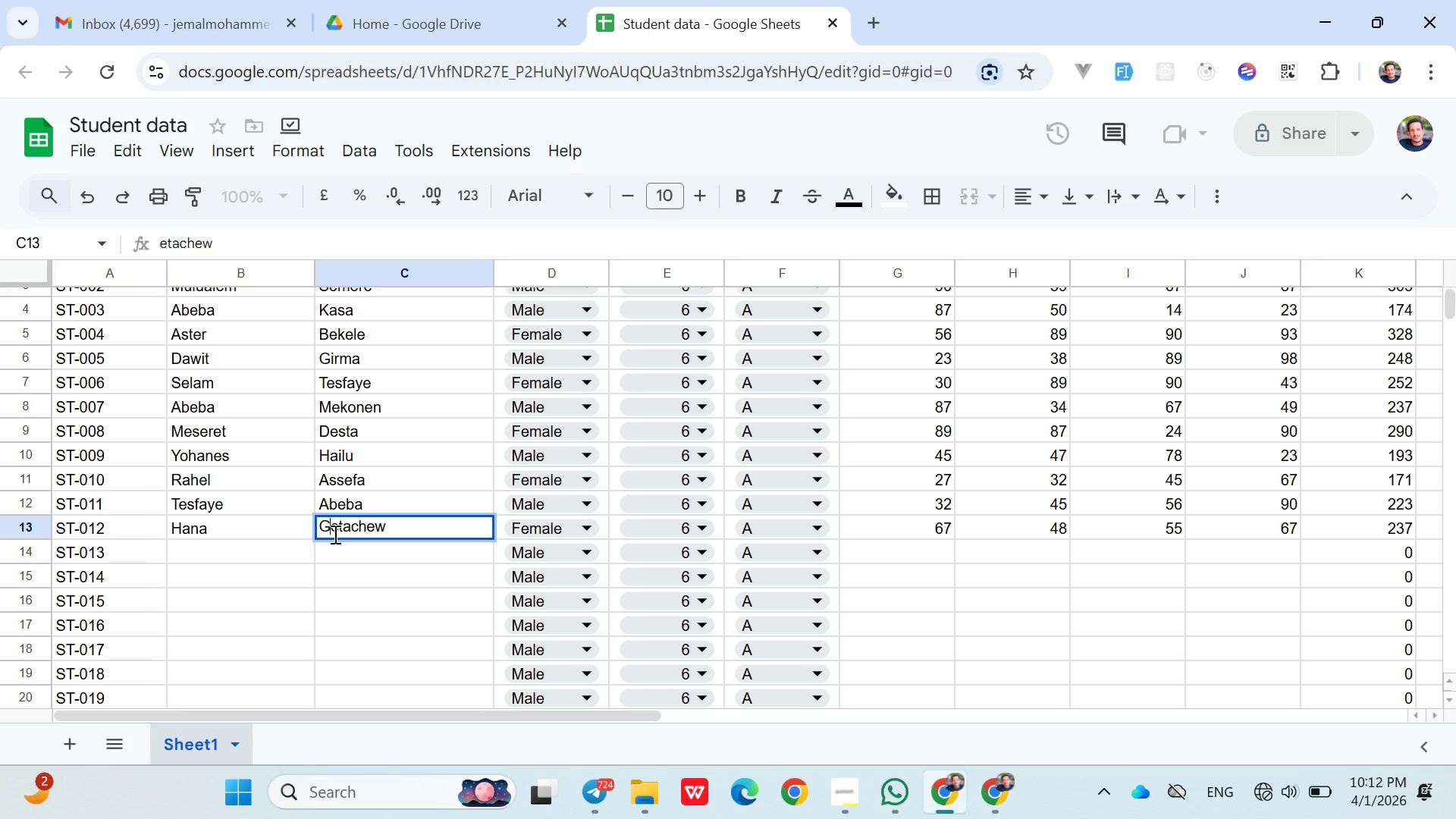 
key(Shift+G)
 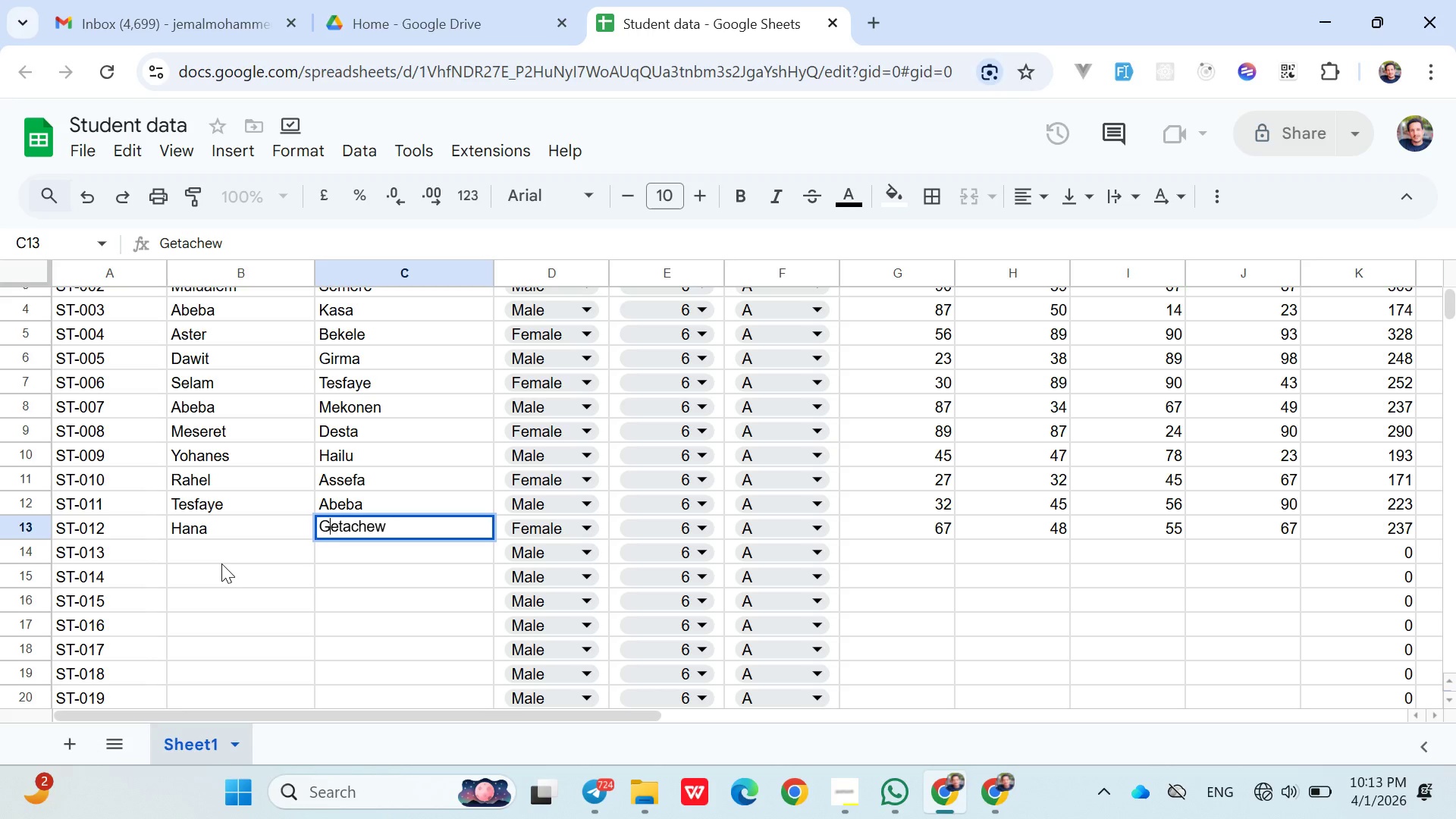 
left_click([221, 562])
 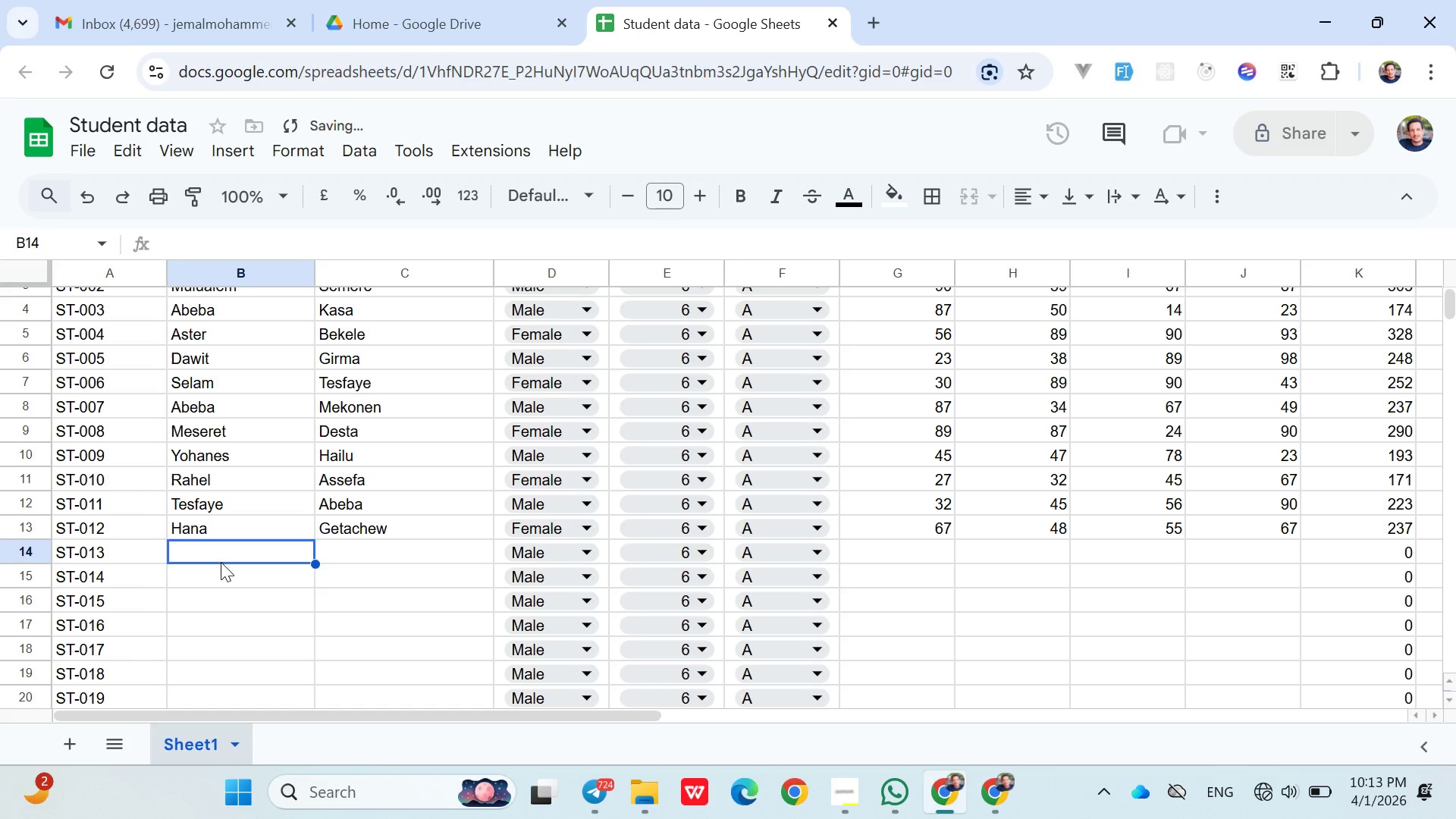 
key(Shift+B)
 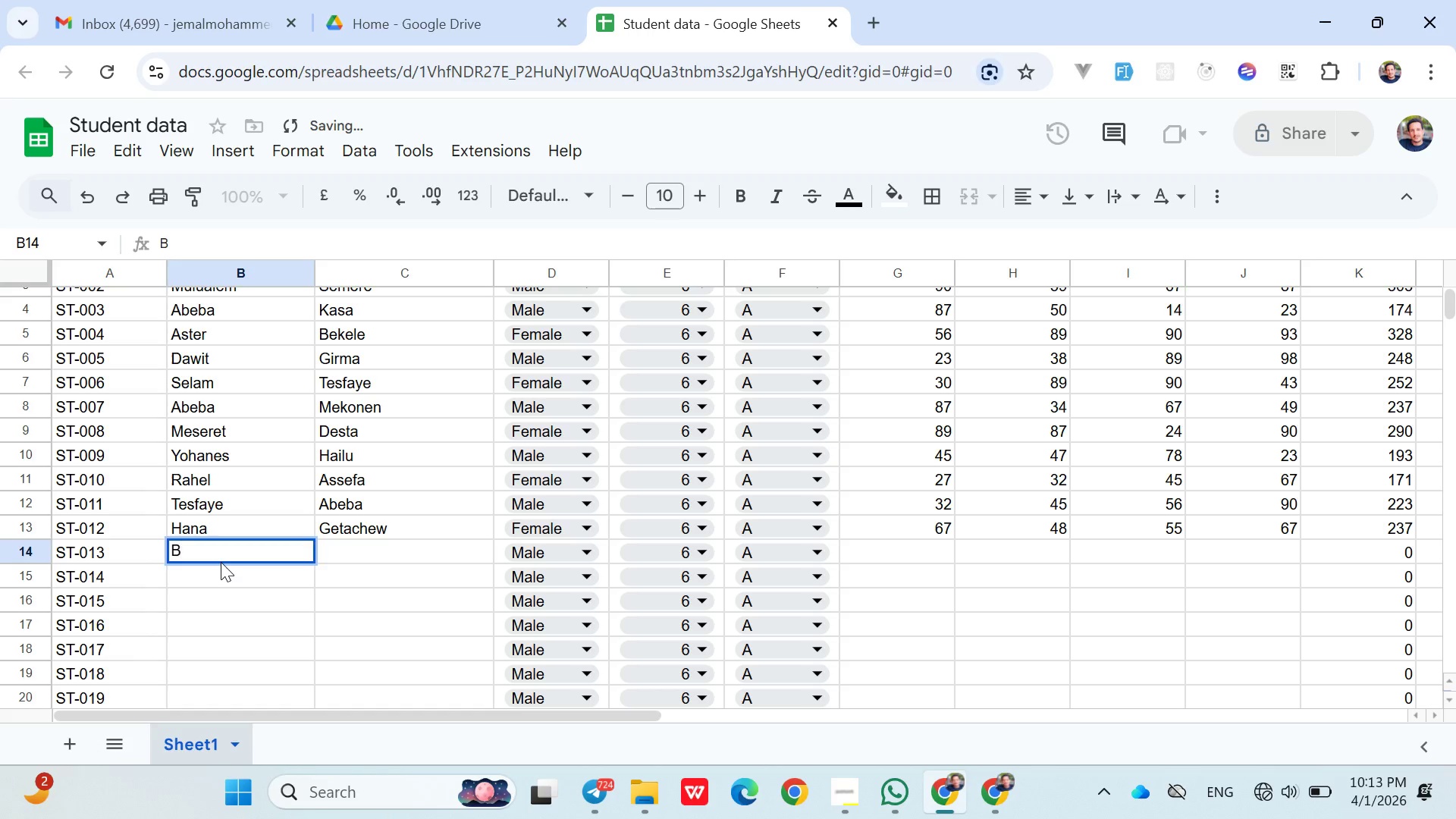 
type(iruk)
 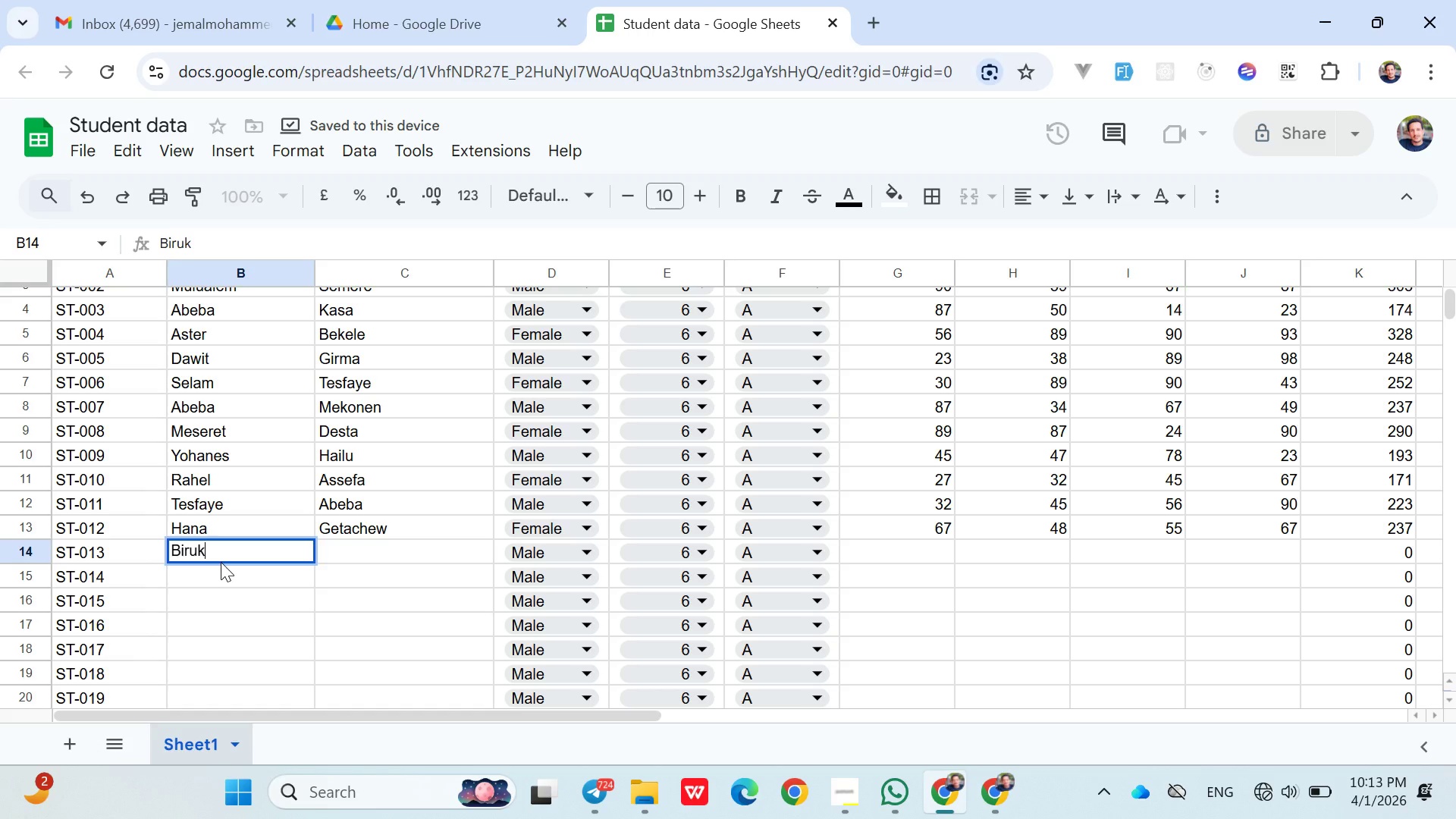 
key(ArrowRight)
 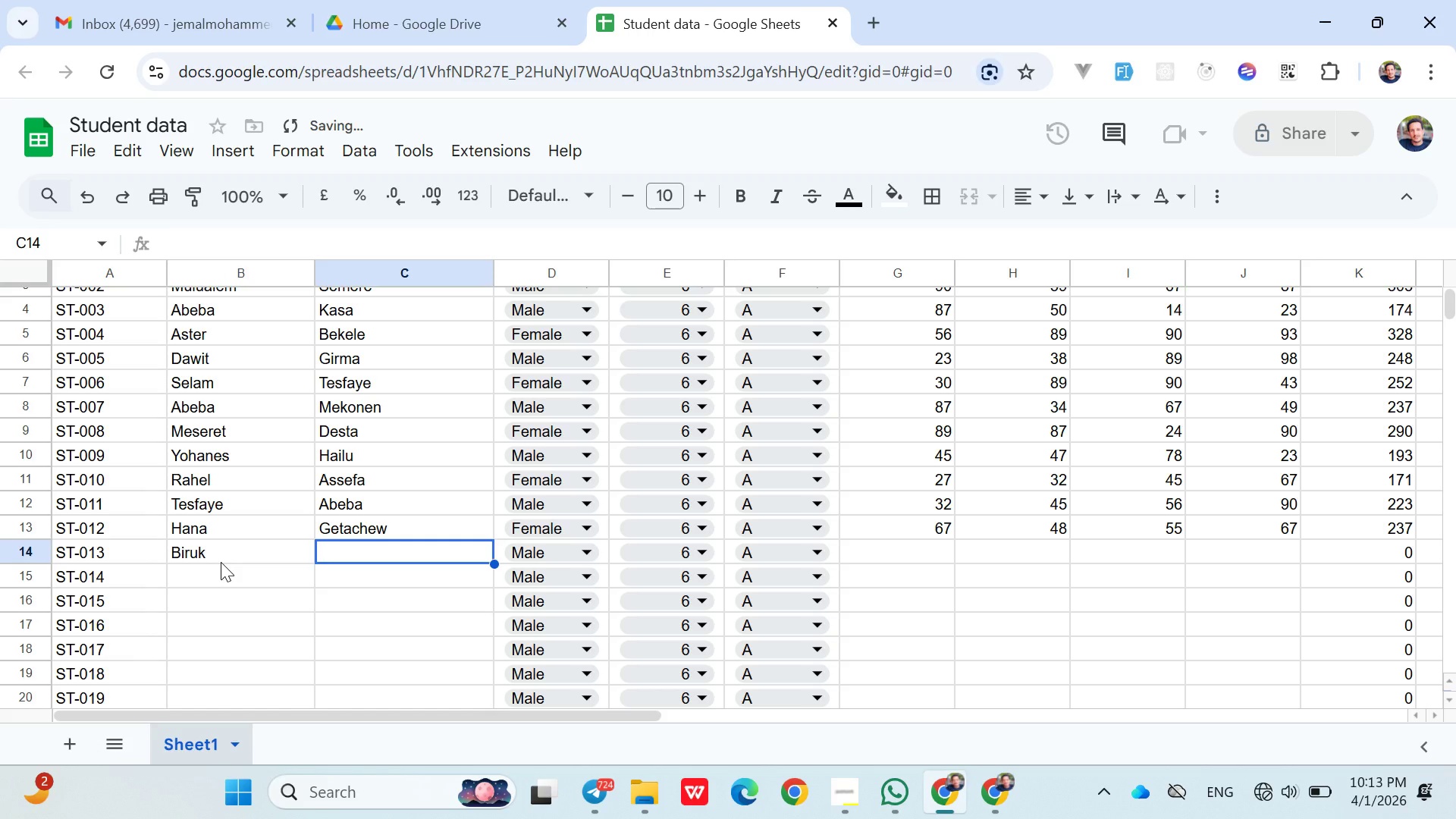 
type(Teshome)
 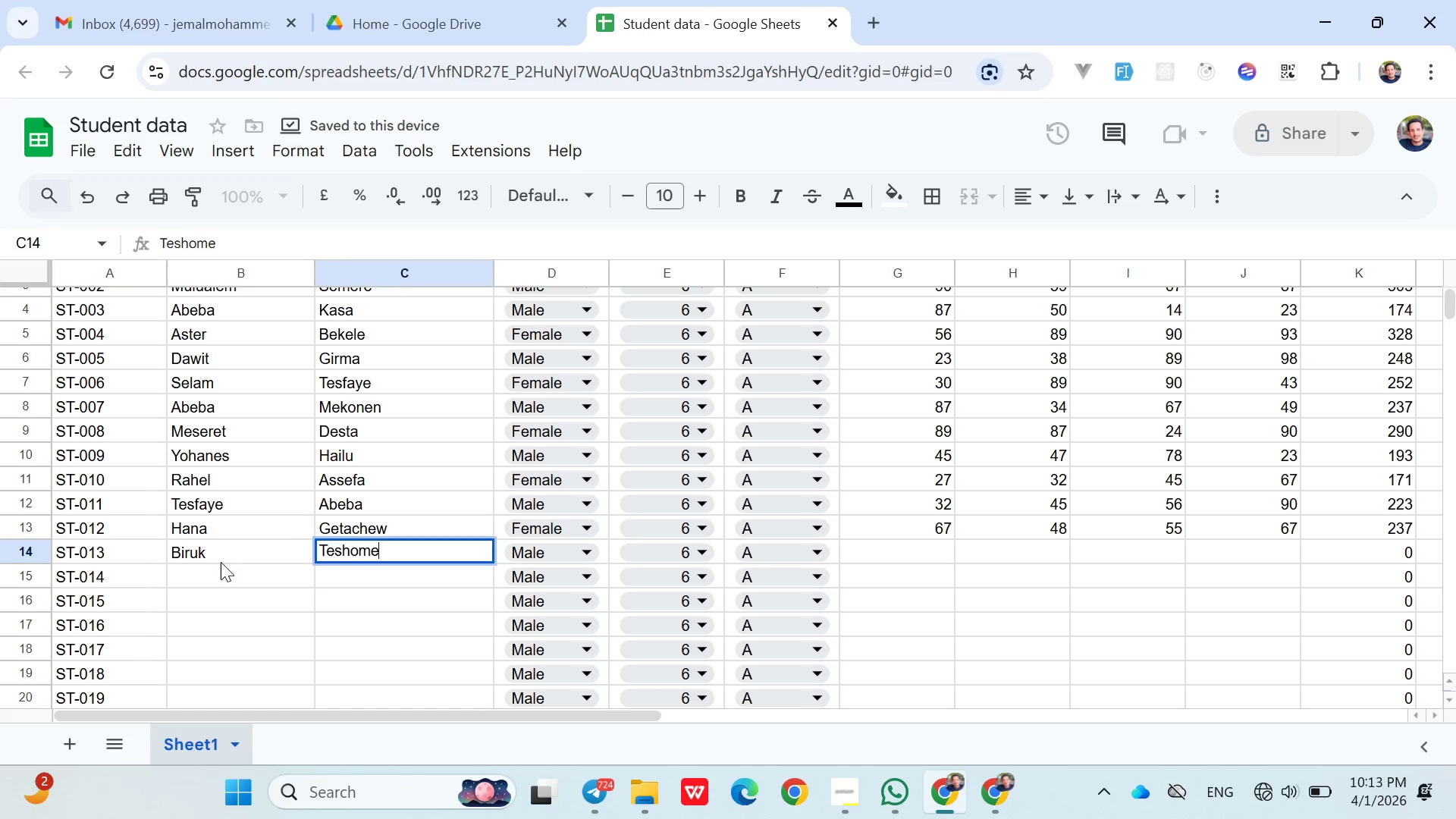 
key(ArrowRight)
 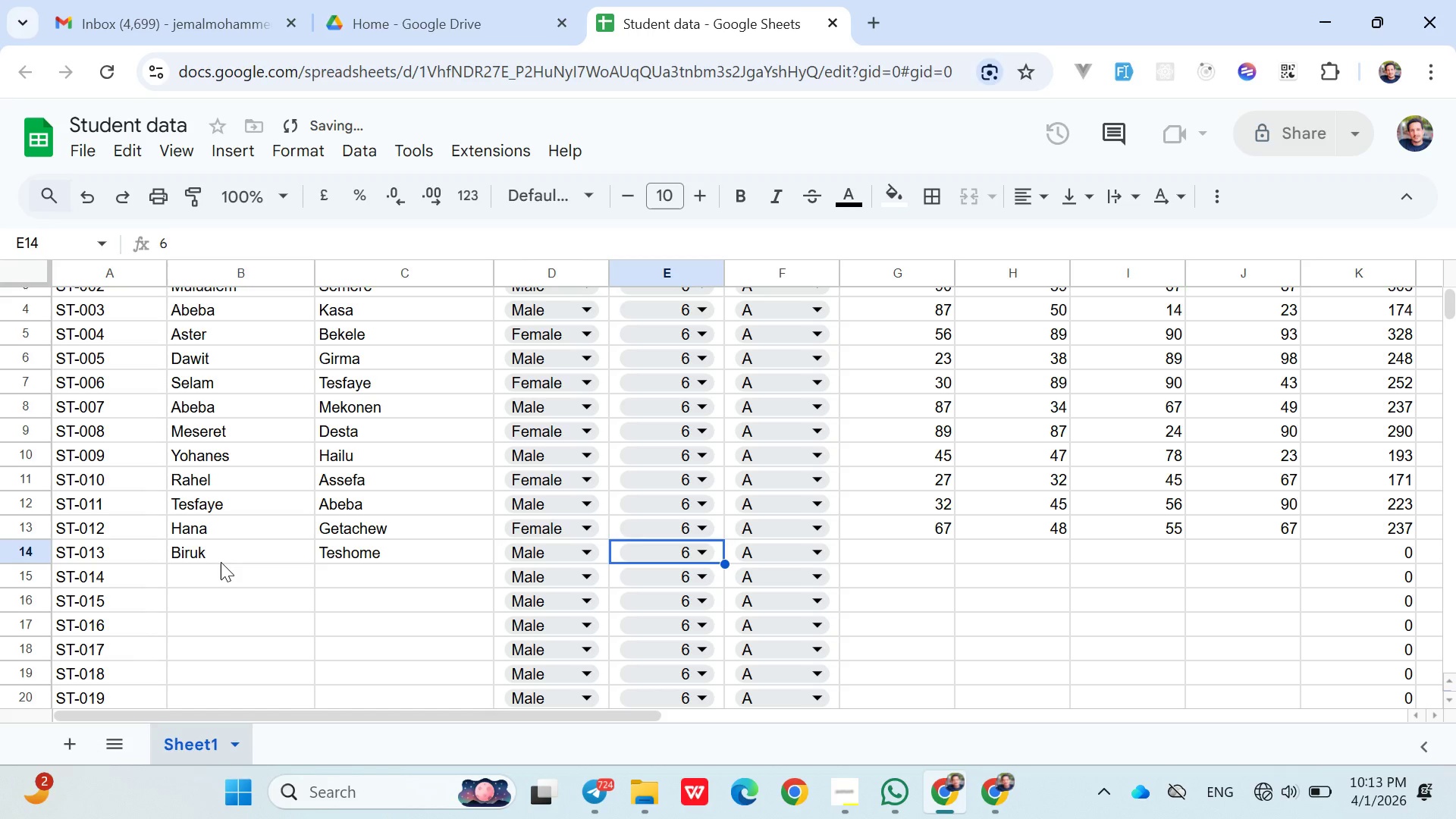 
key(ArrowRight)
 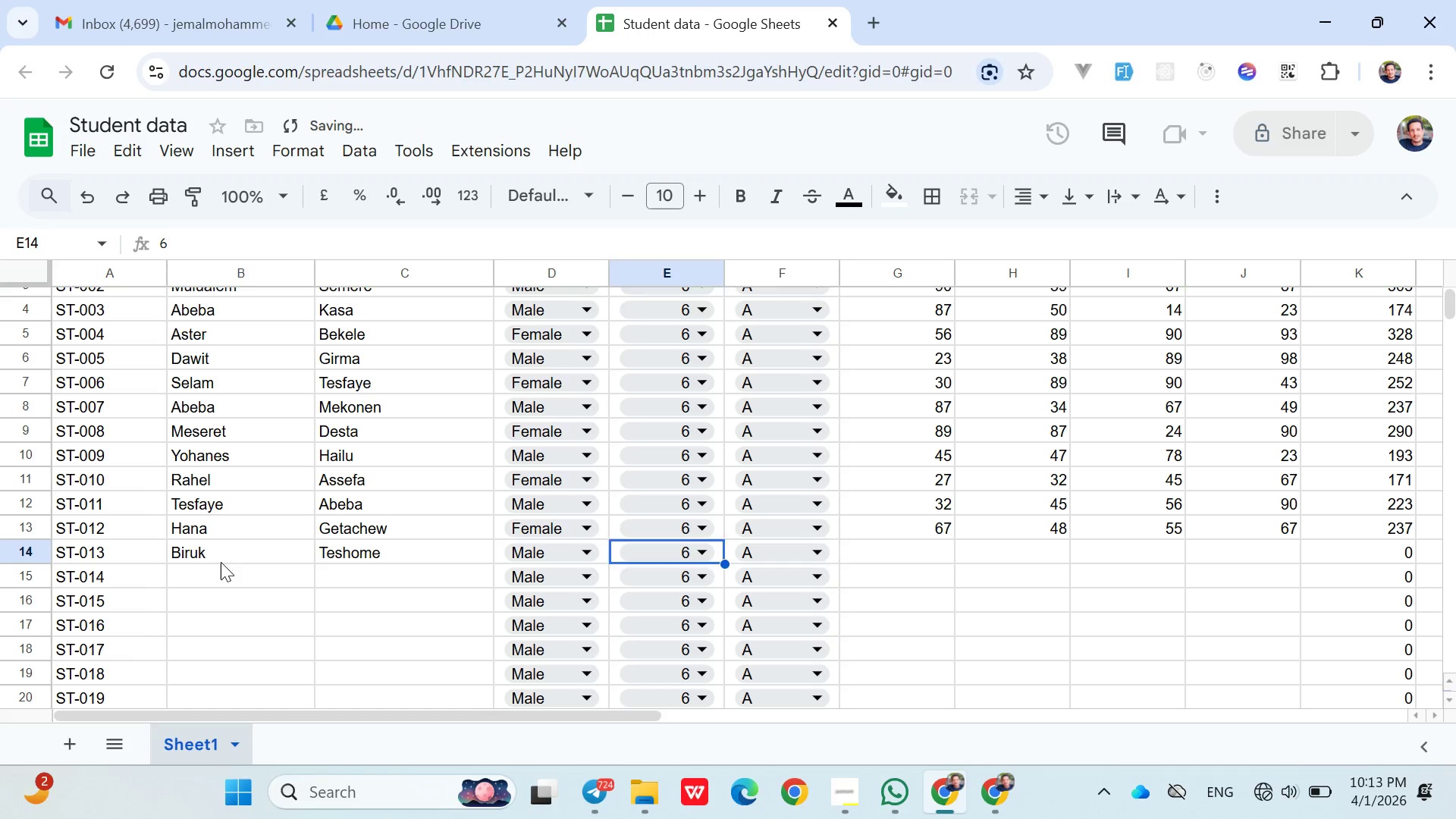 
key(ArrowRight)
 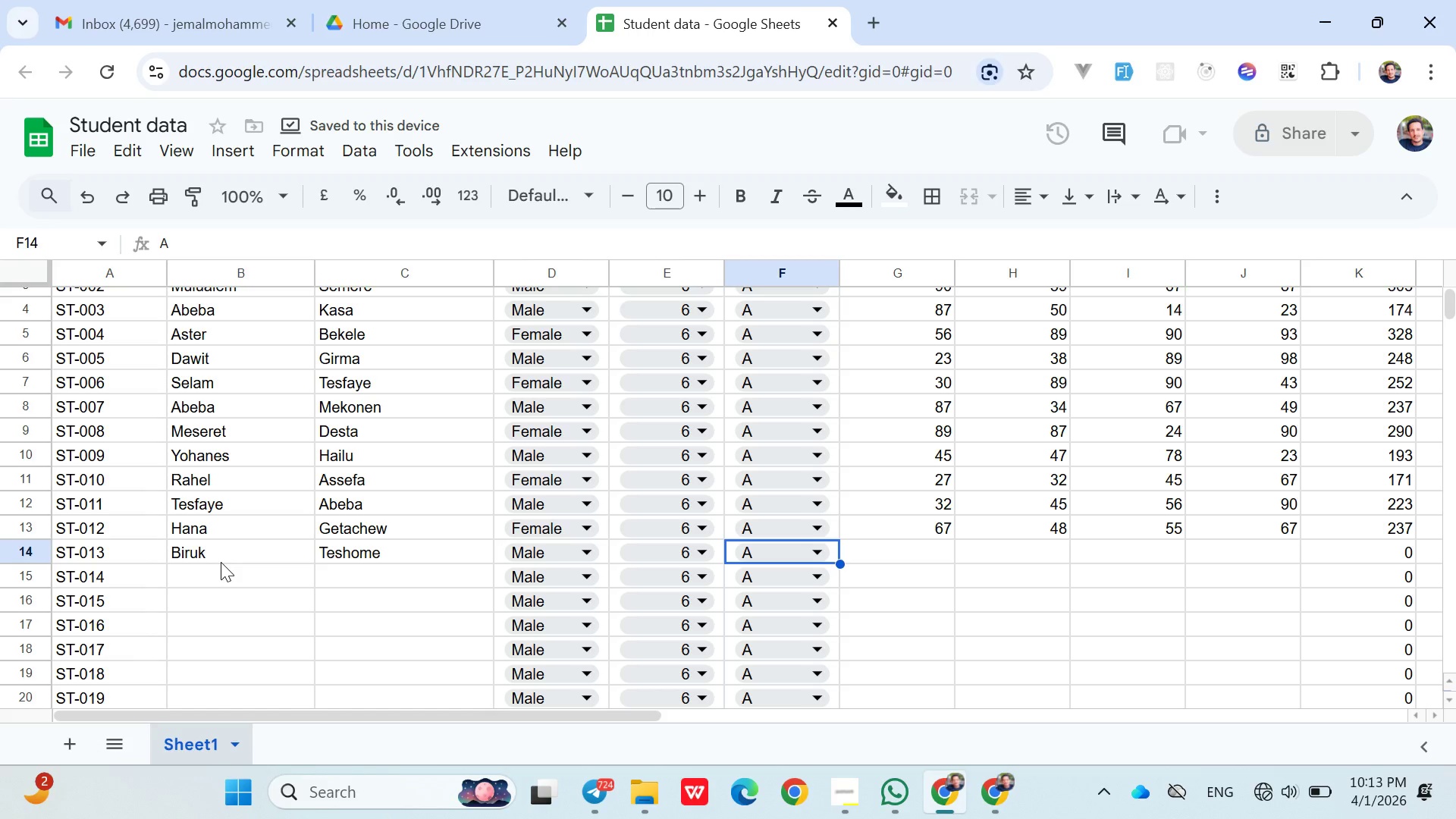 
key(ArrowRight)
 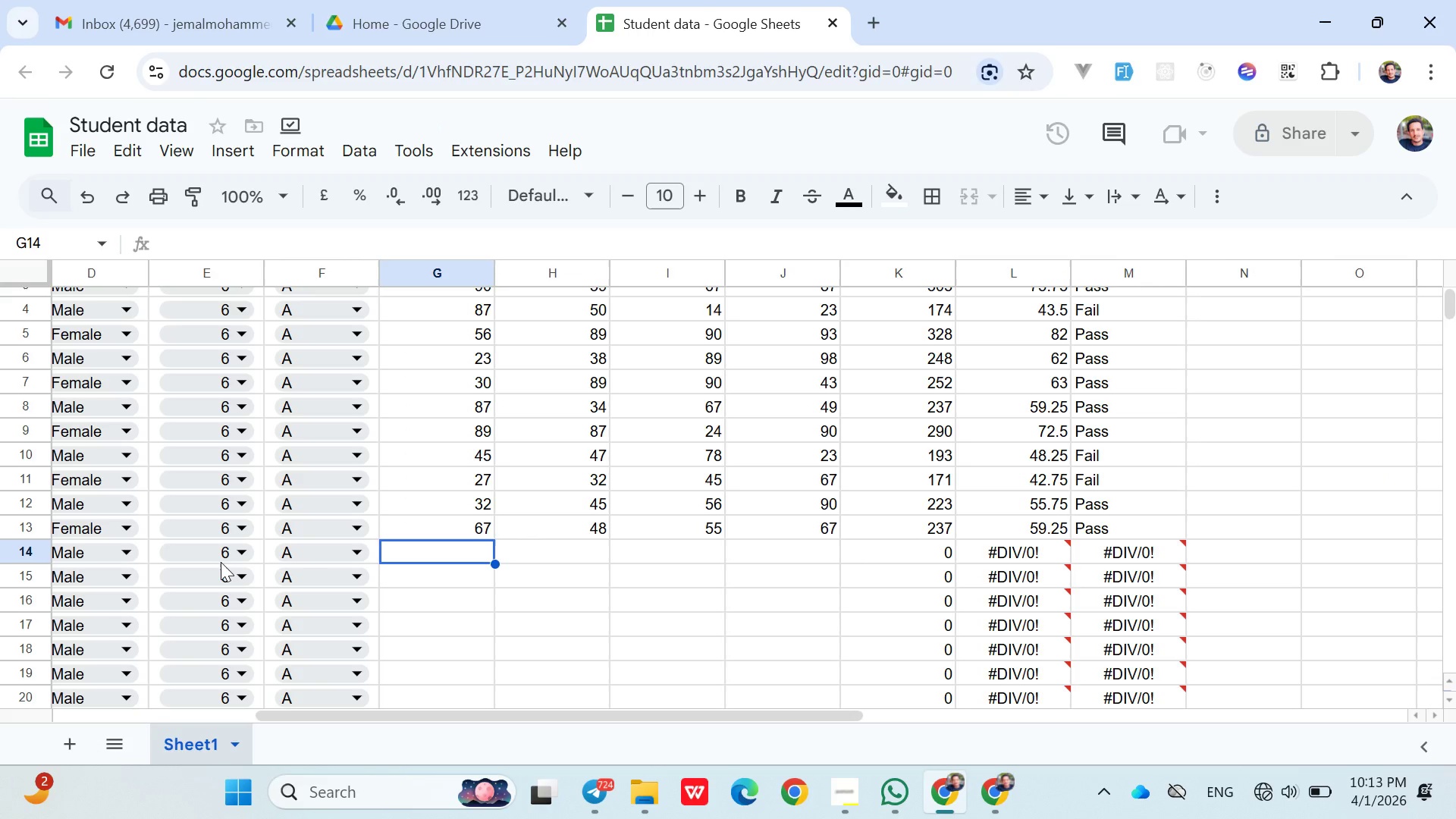 
type(60)
 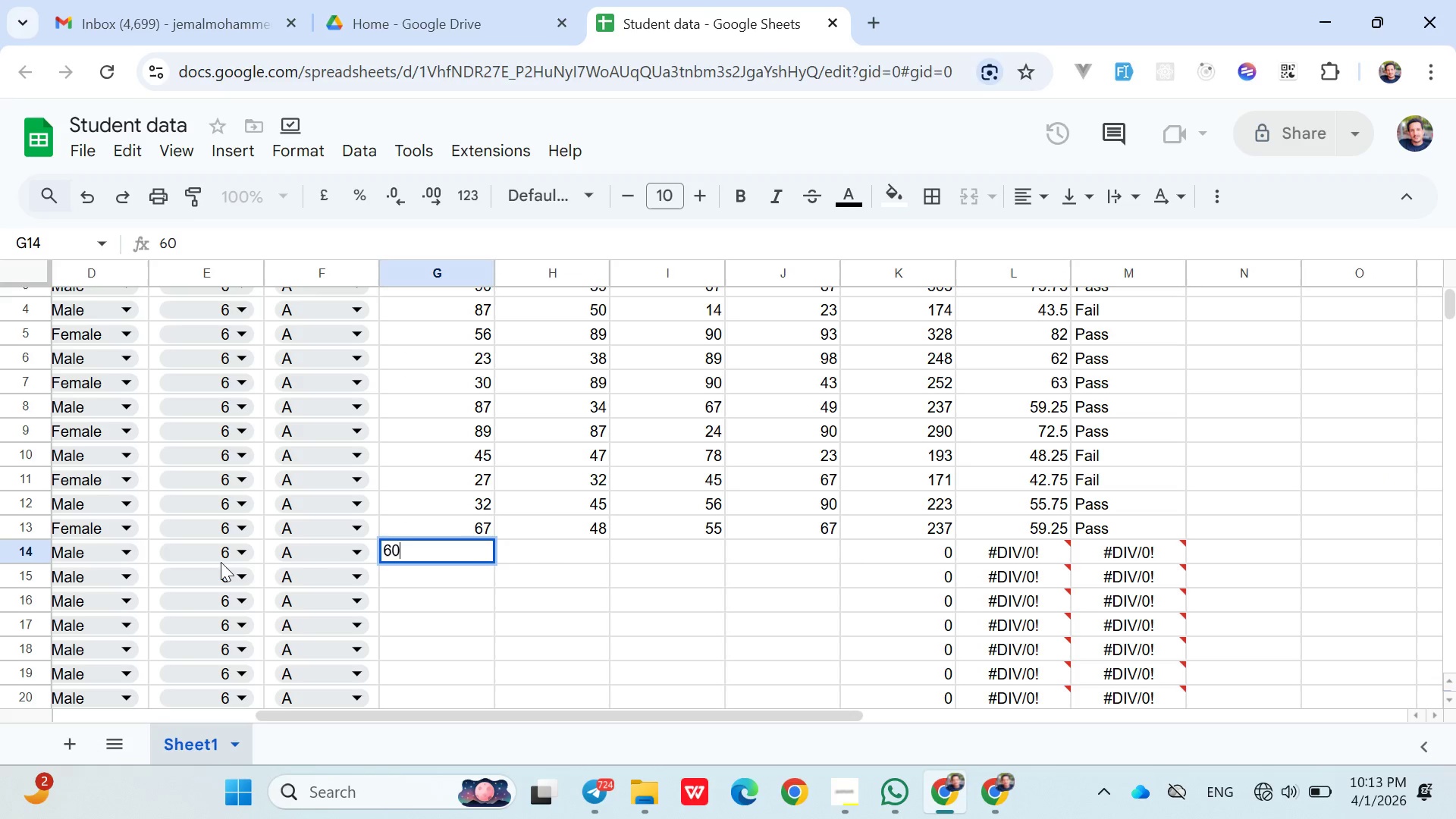 
key(ArrowRight)
 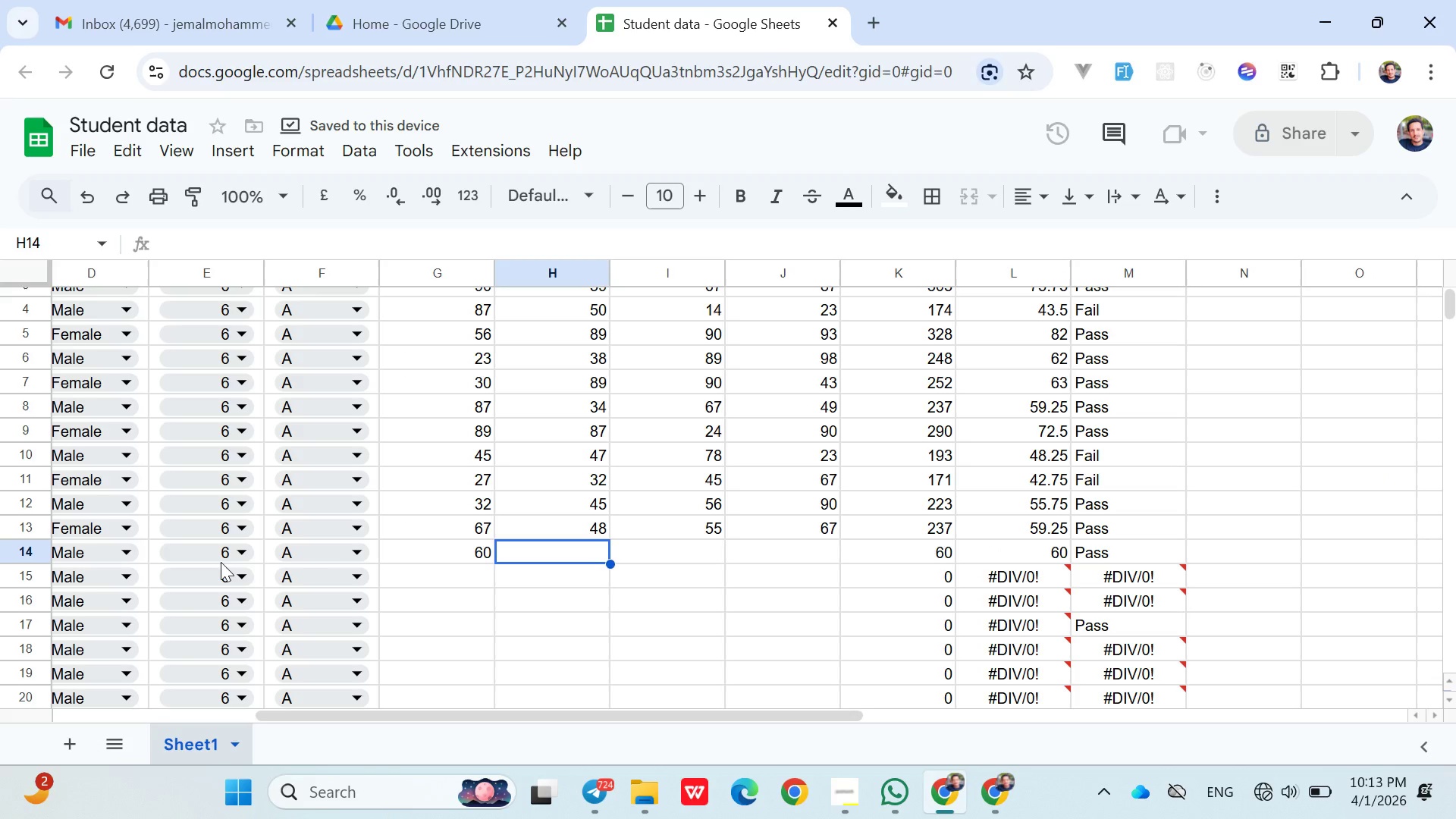 
type(43)
 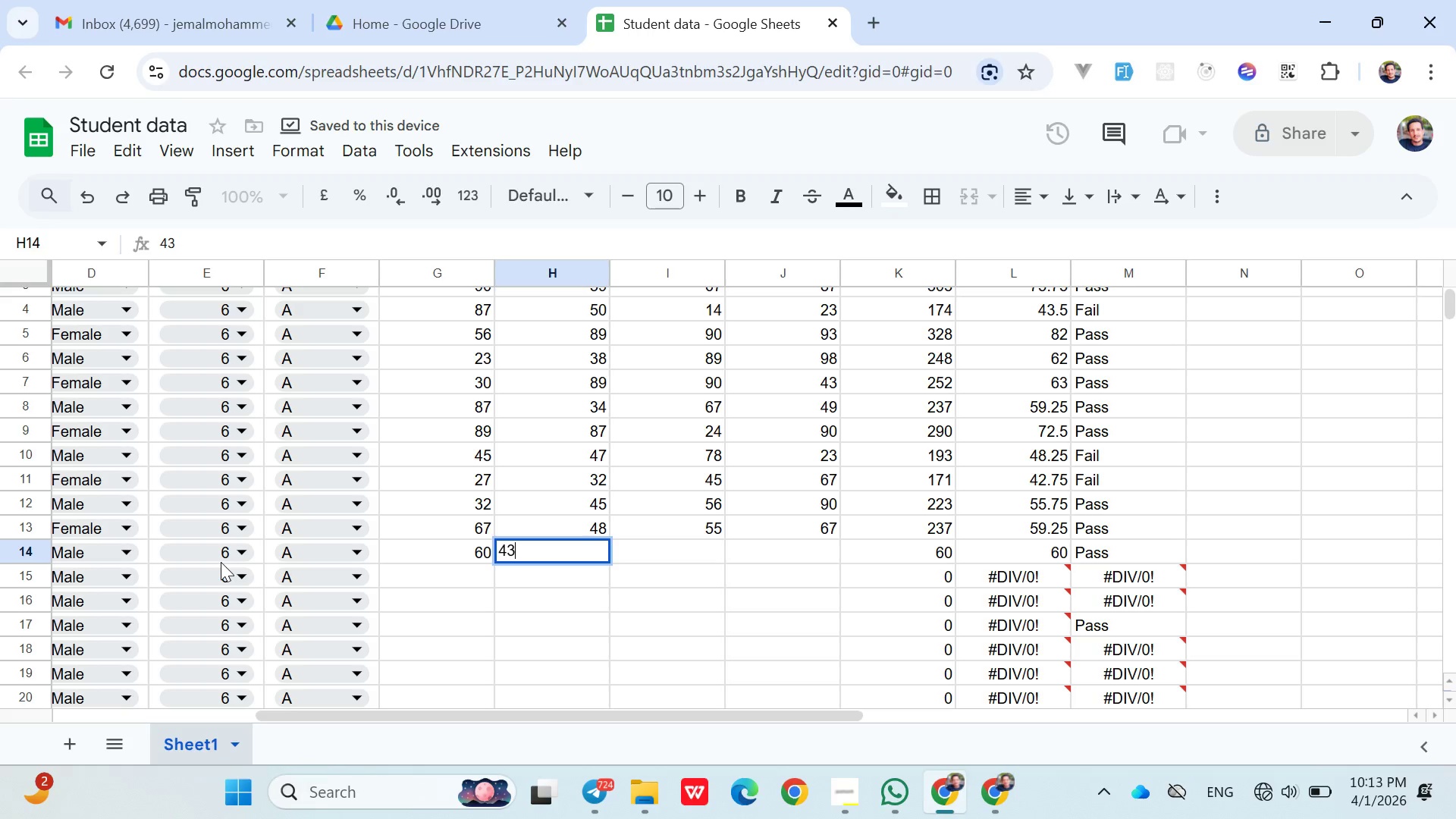 
key(ArrowRight)
 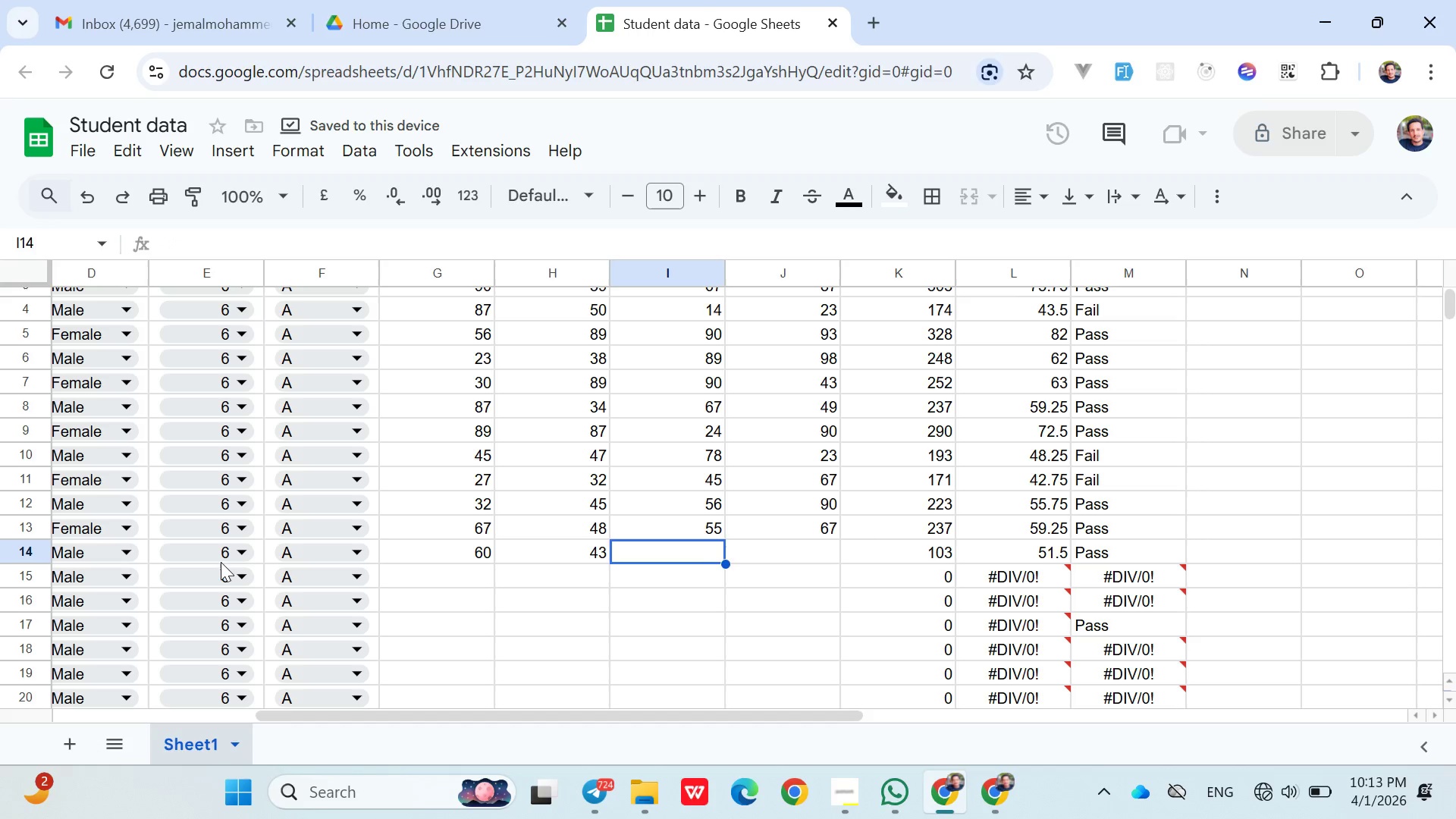 
type(44)
 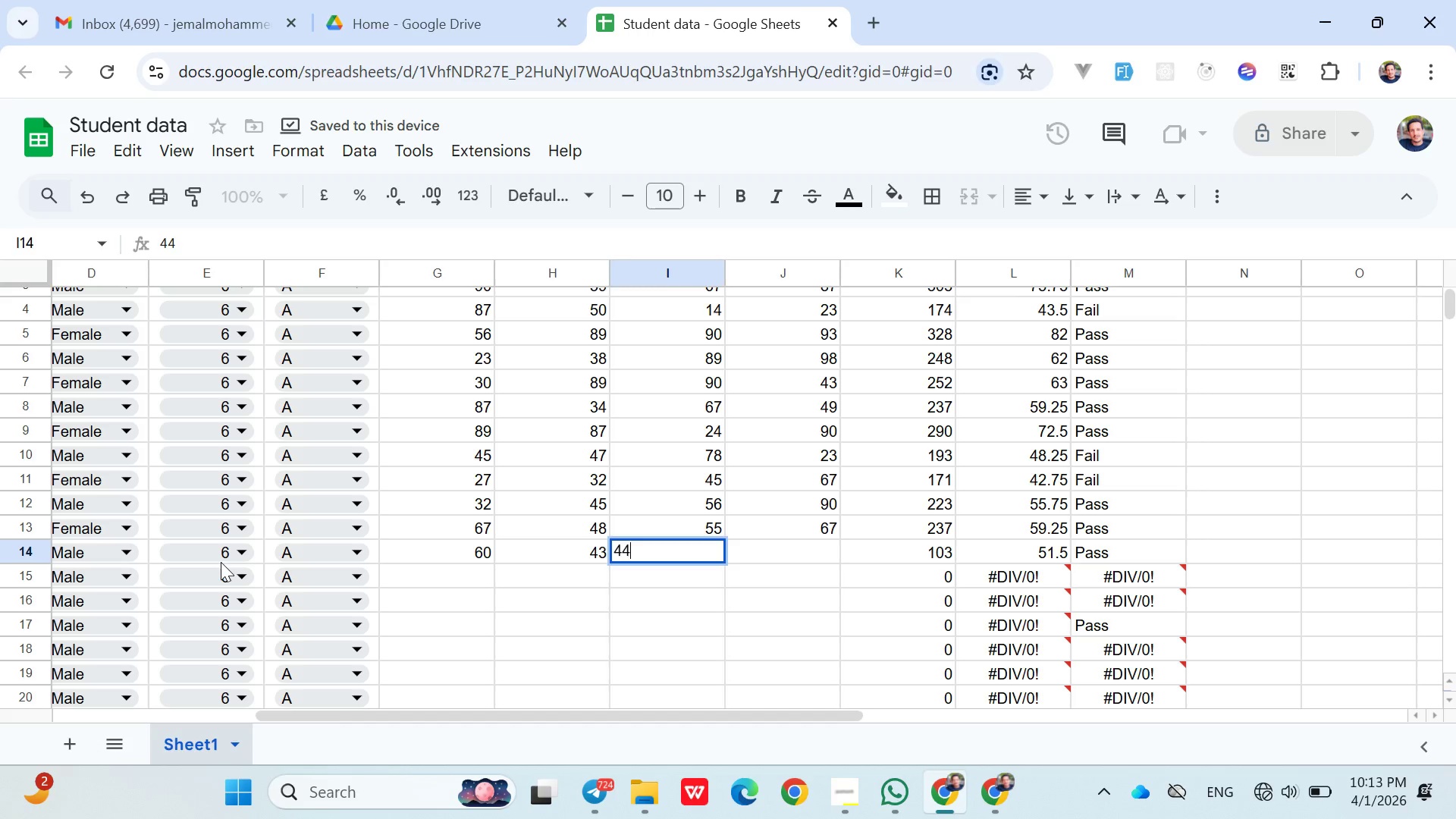 
key(ArrowRight)
 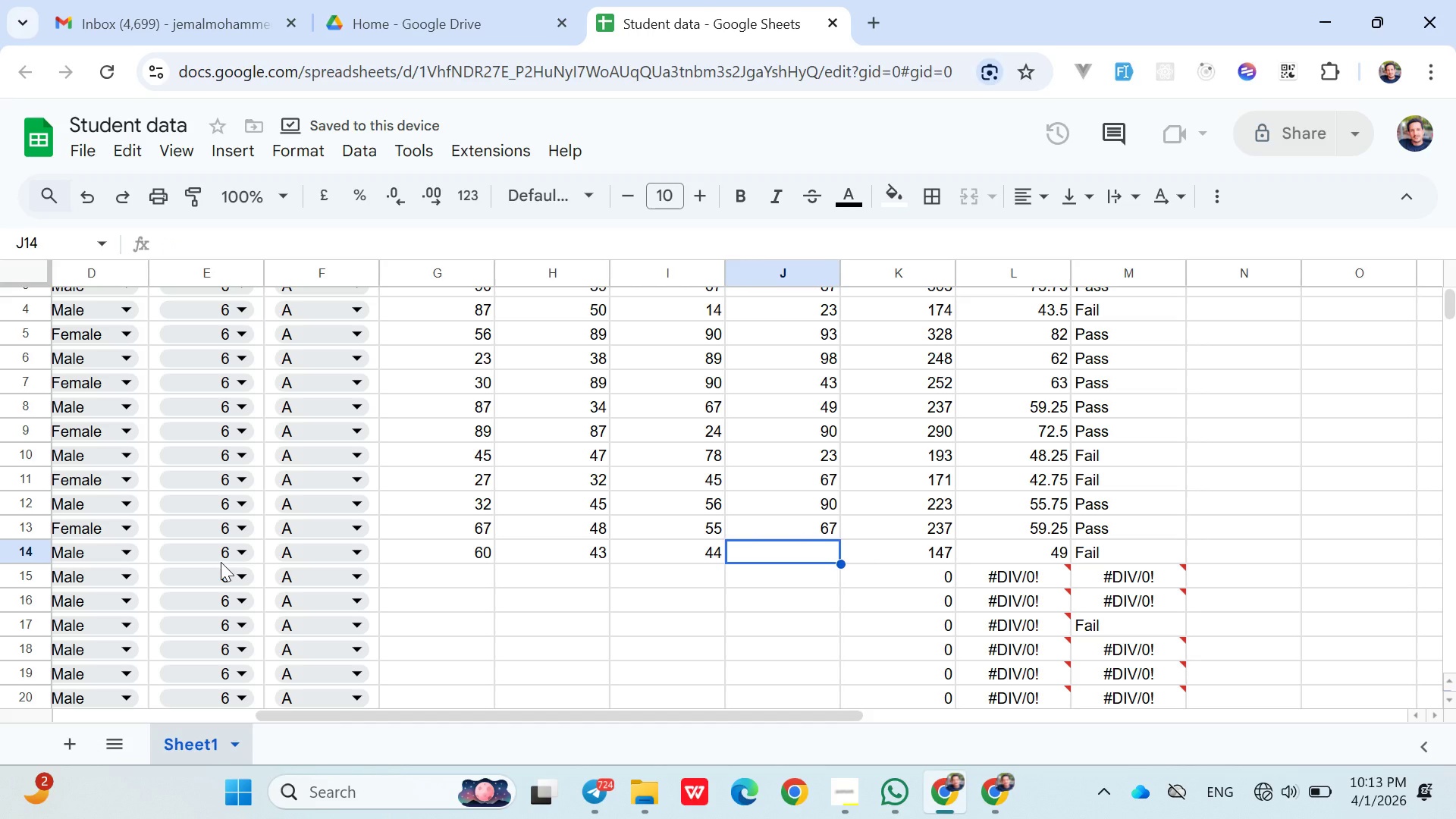 
type(99)
 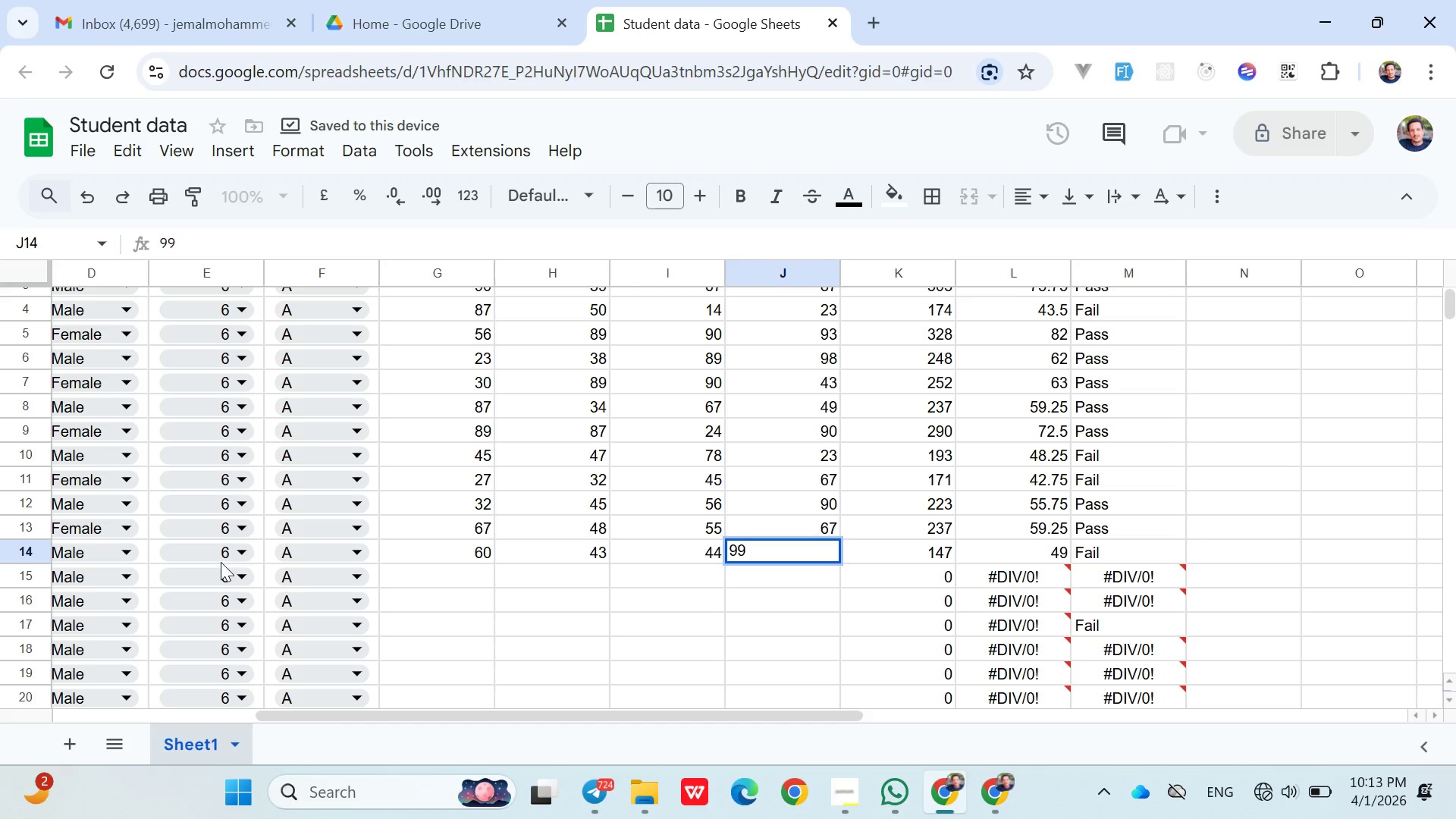 
key(ArrowRight)
 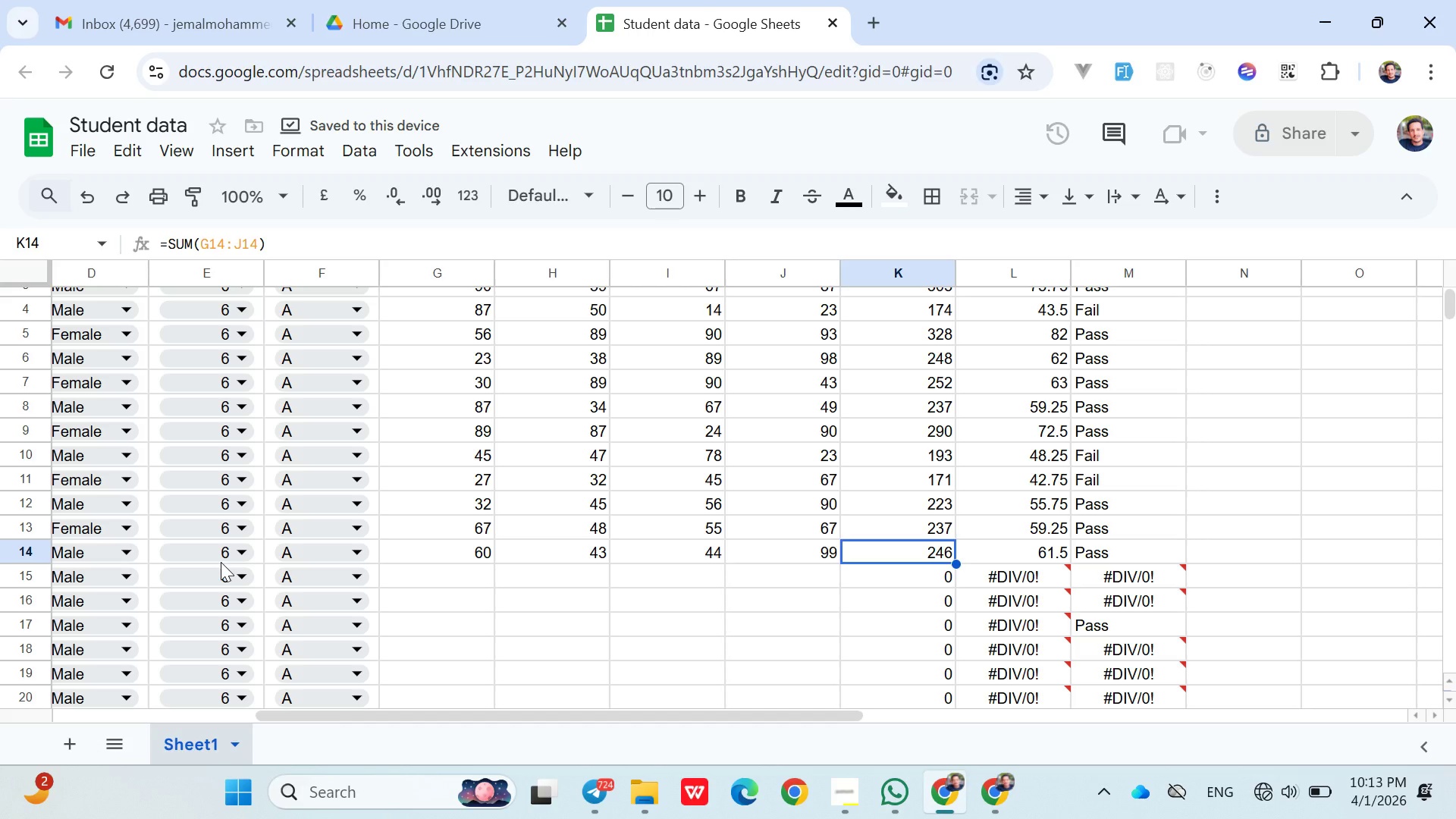 
key(ArrowRight)
 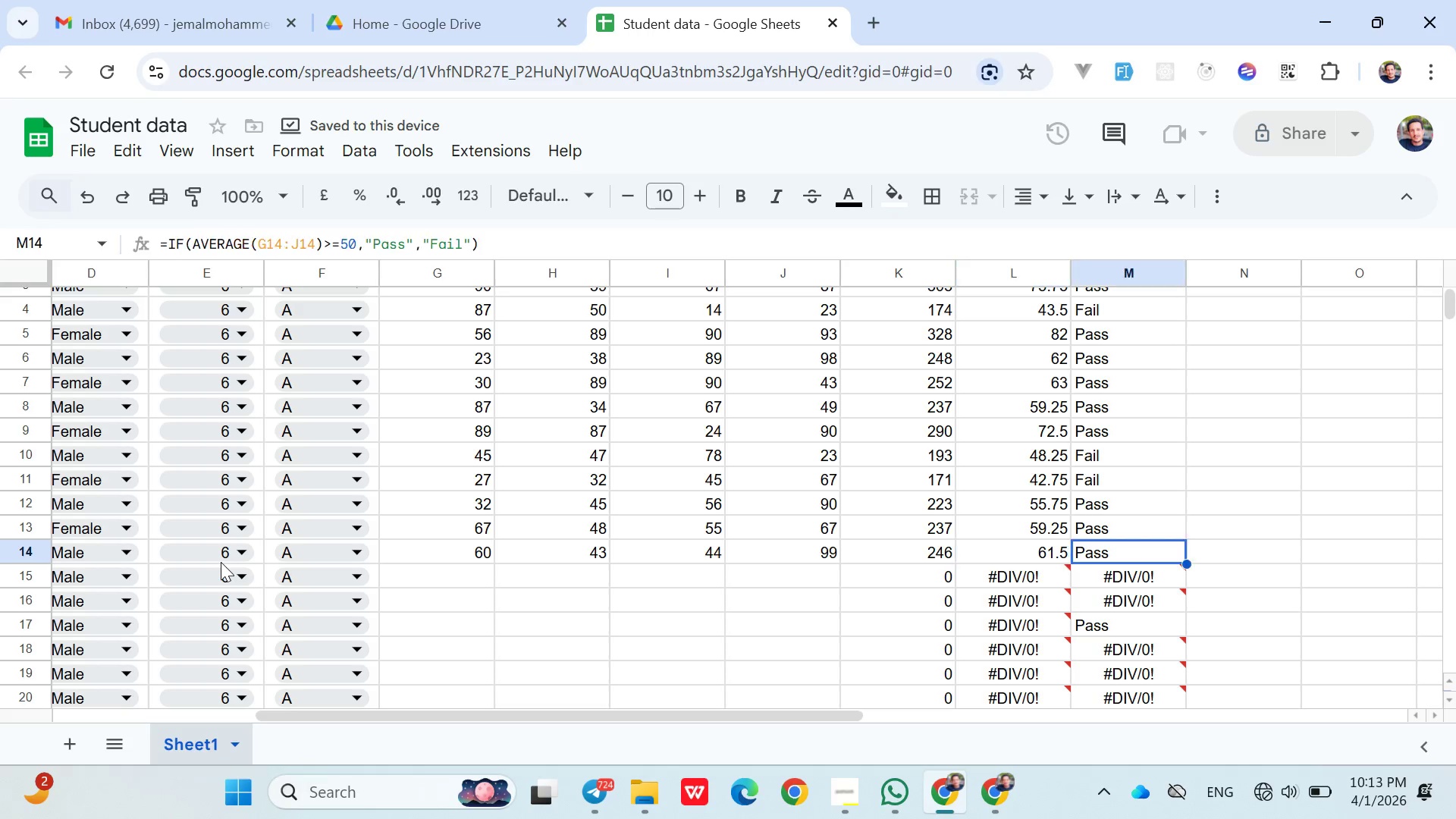 
key(ArrowRight)
 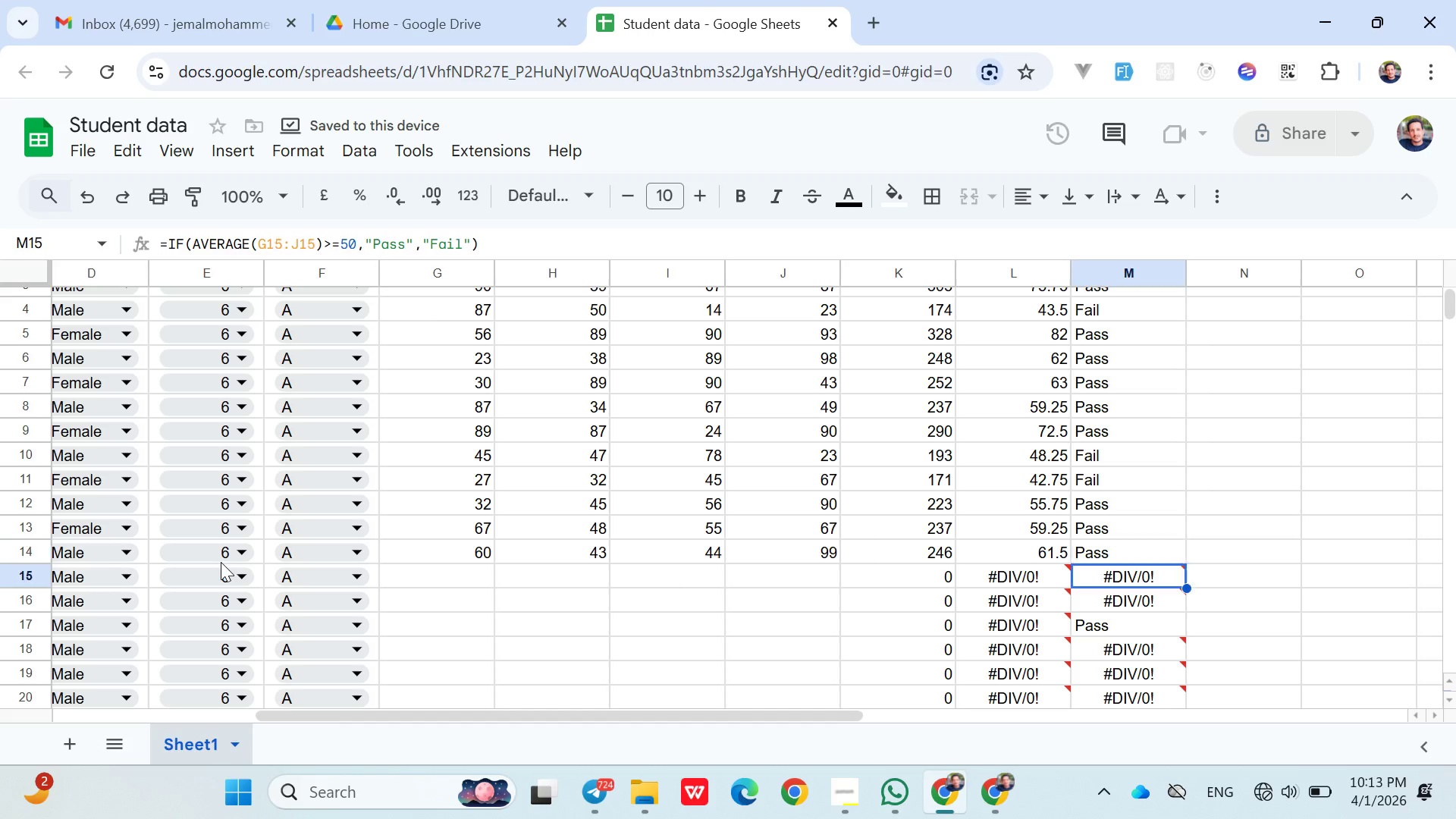 
key(ArrowDown)
 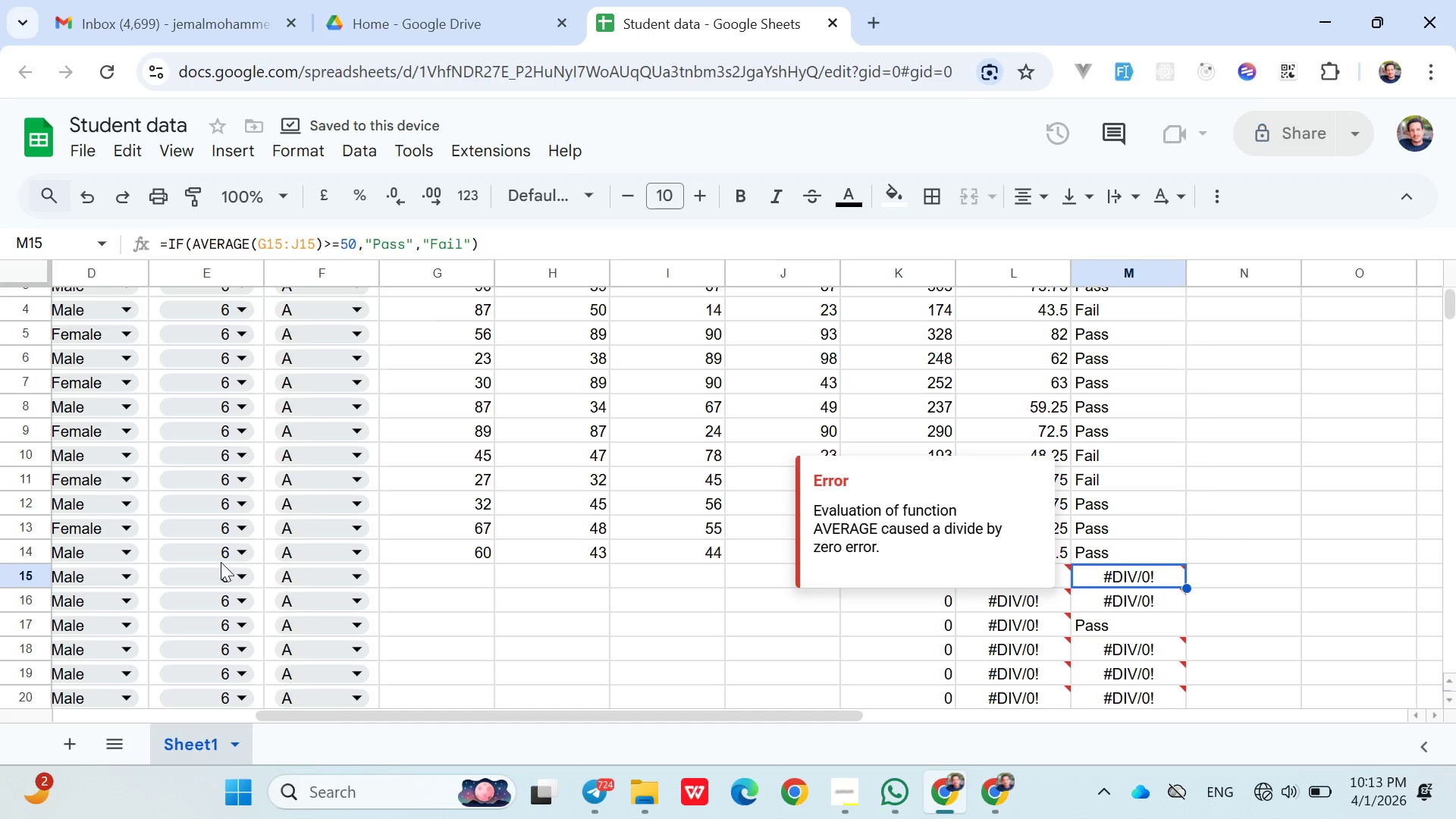 
hold_key(key=ArrowLeft, duration=1.17)
 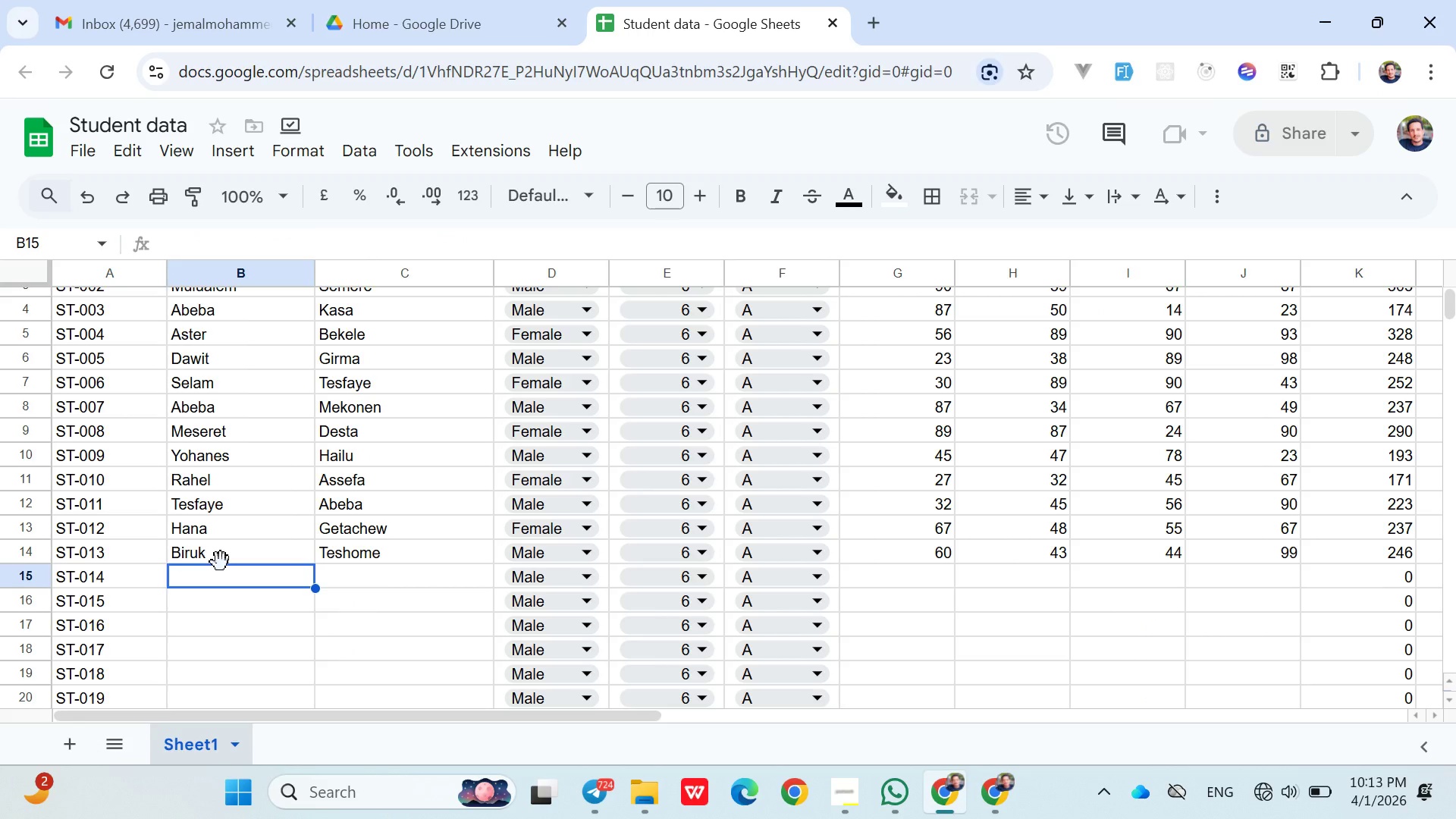 
key(ArrowRight)
 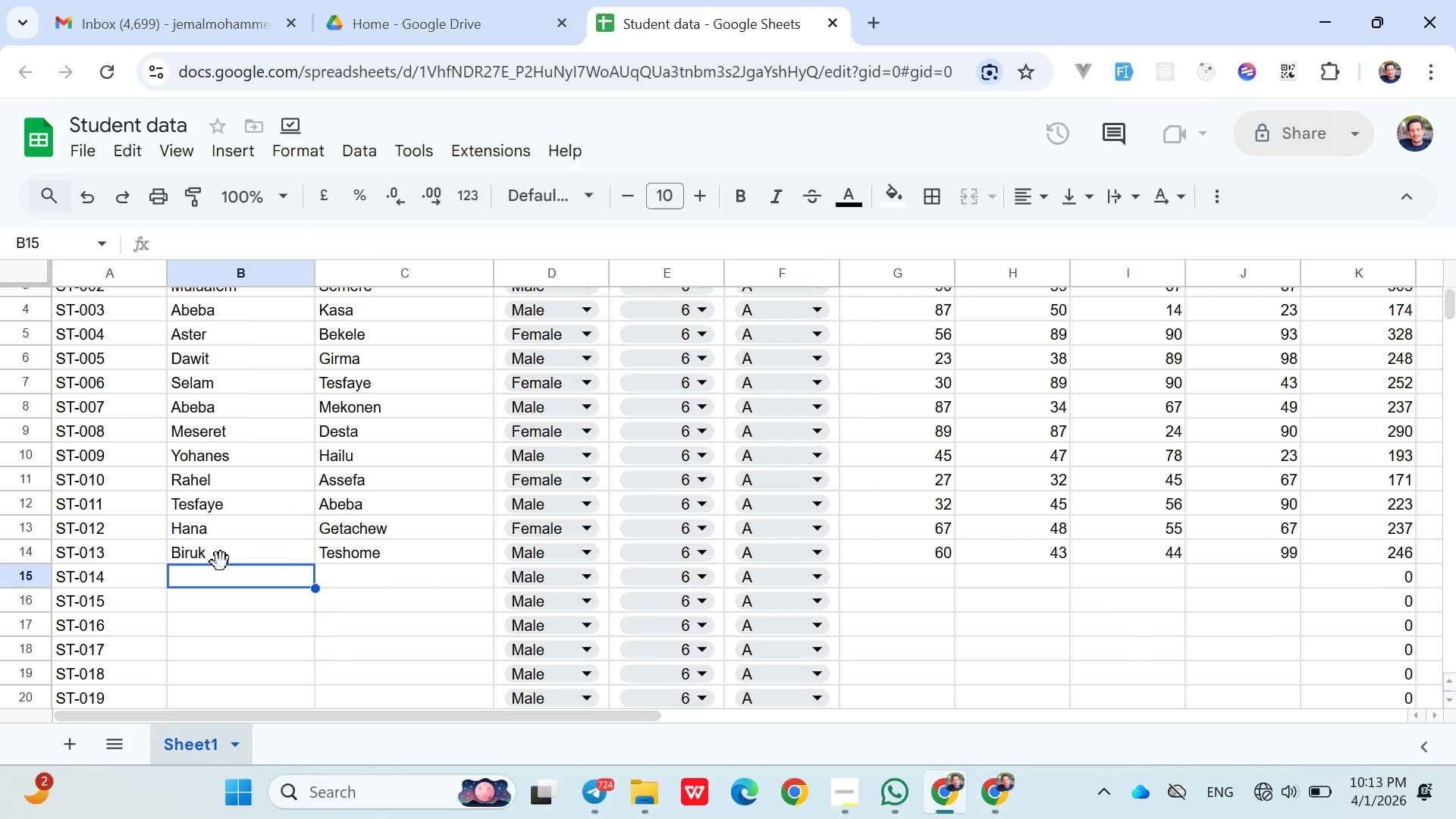 
wait(19.34)
 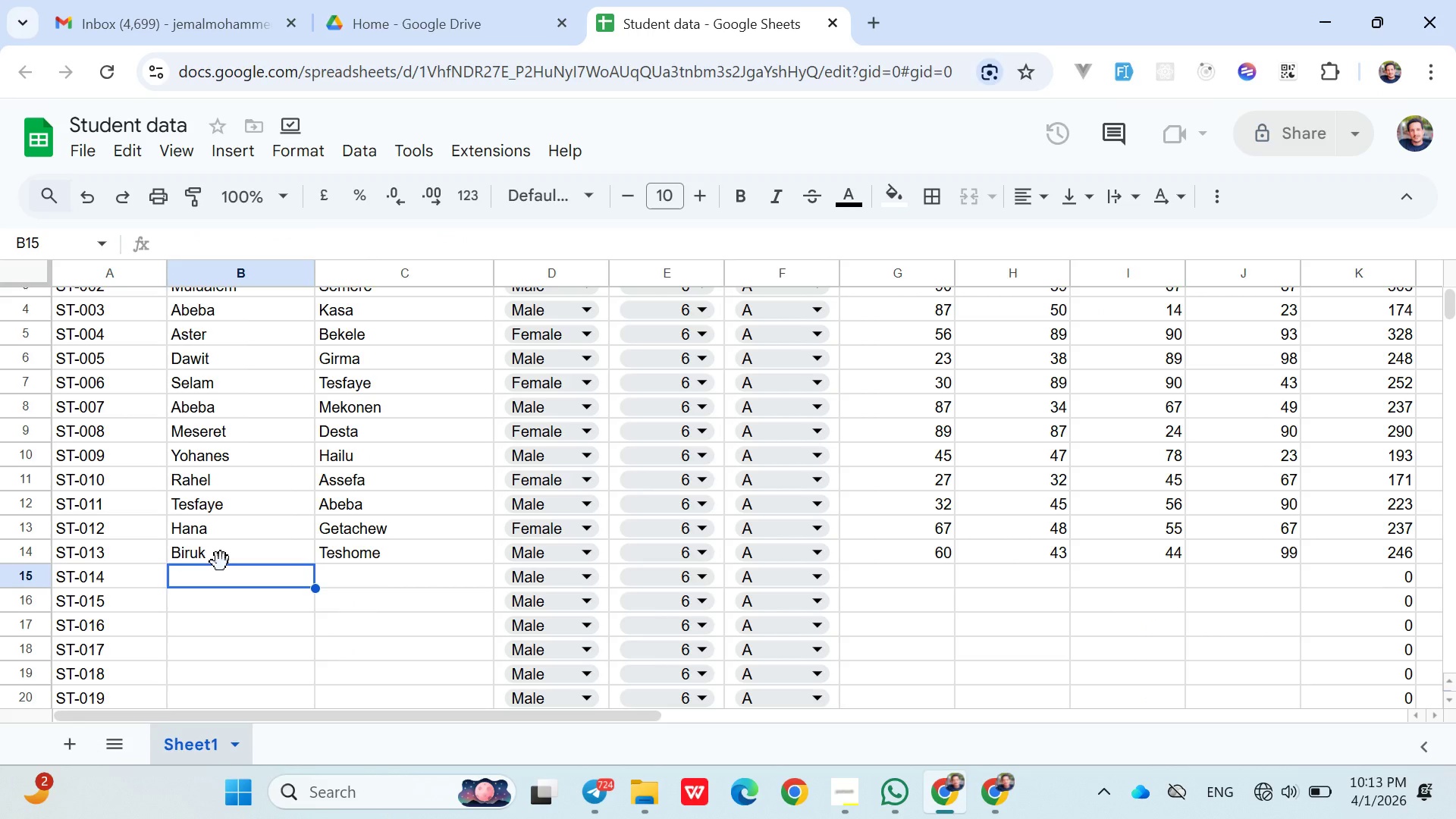 
type(Eden)
 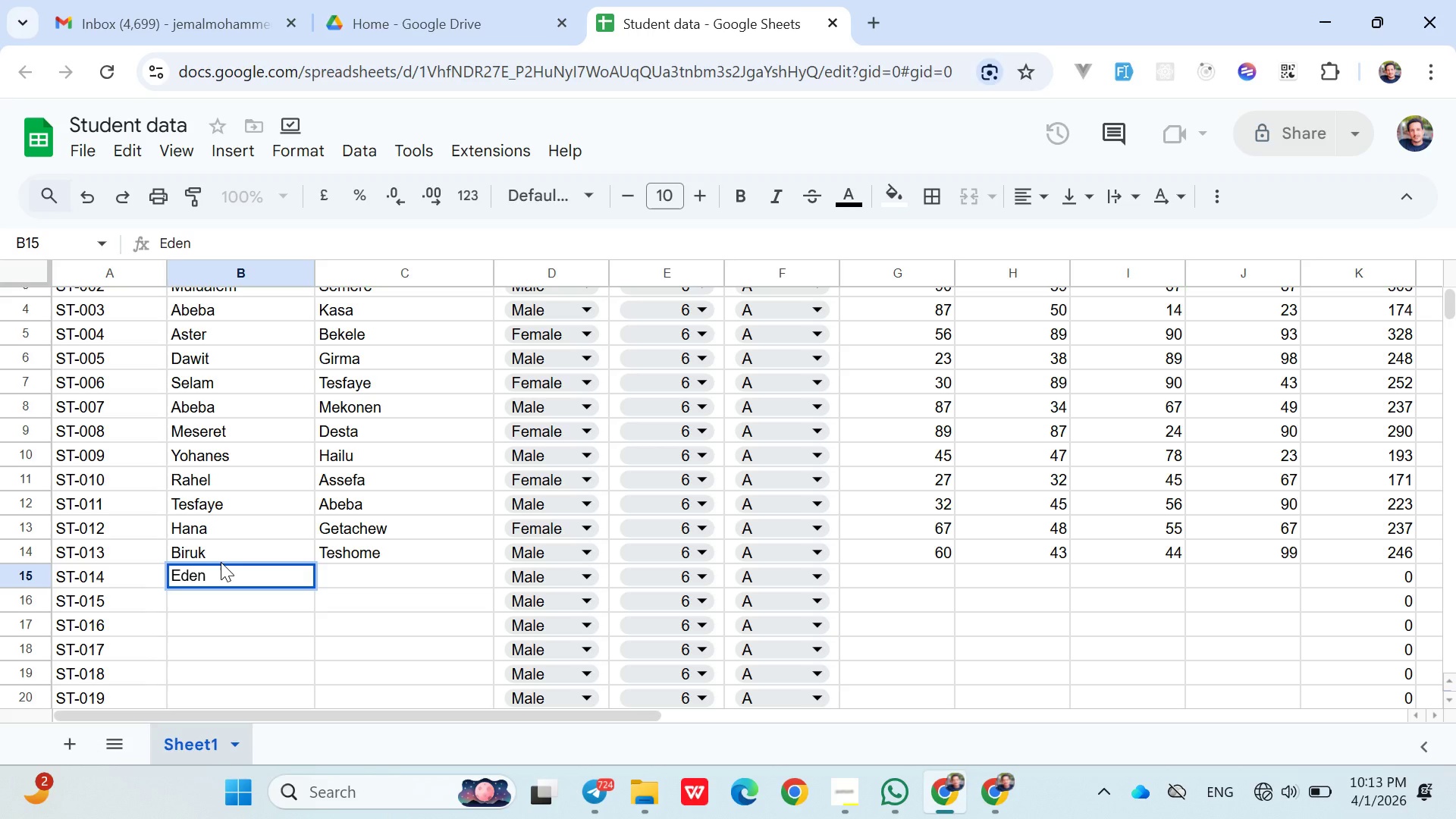 
key(ArrowRight)
 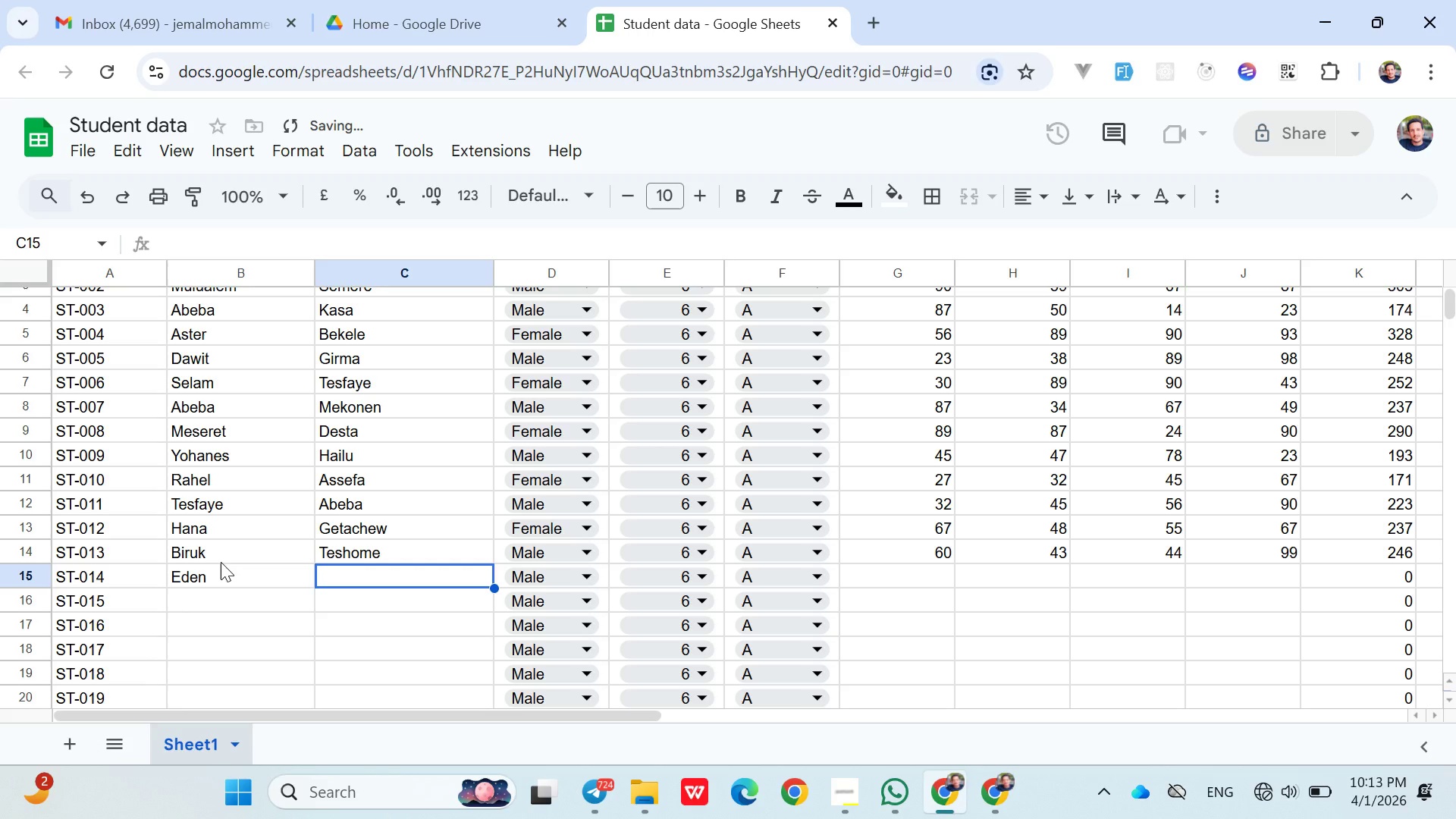 
type(Fikru)
 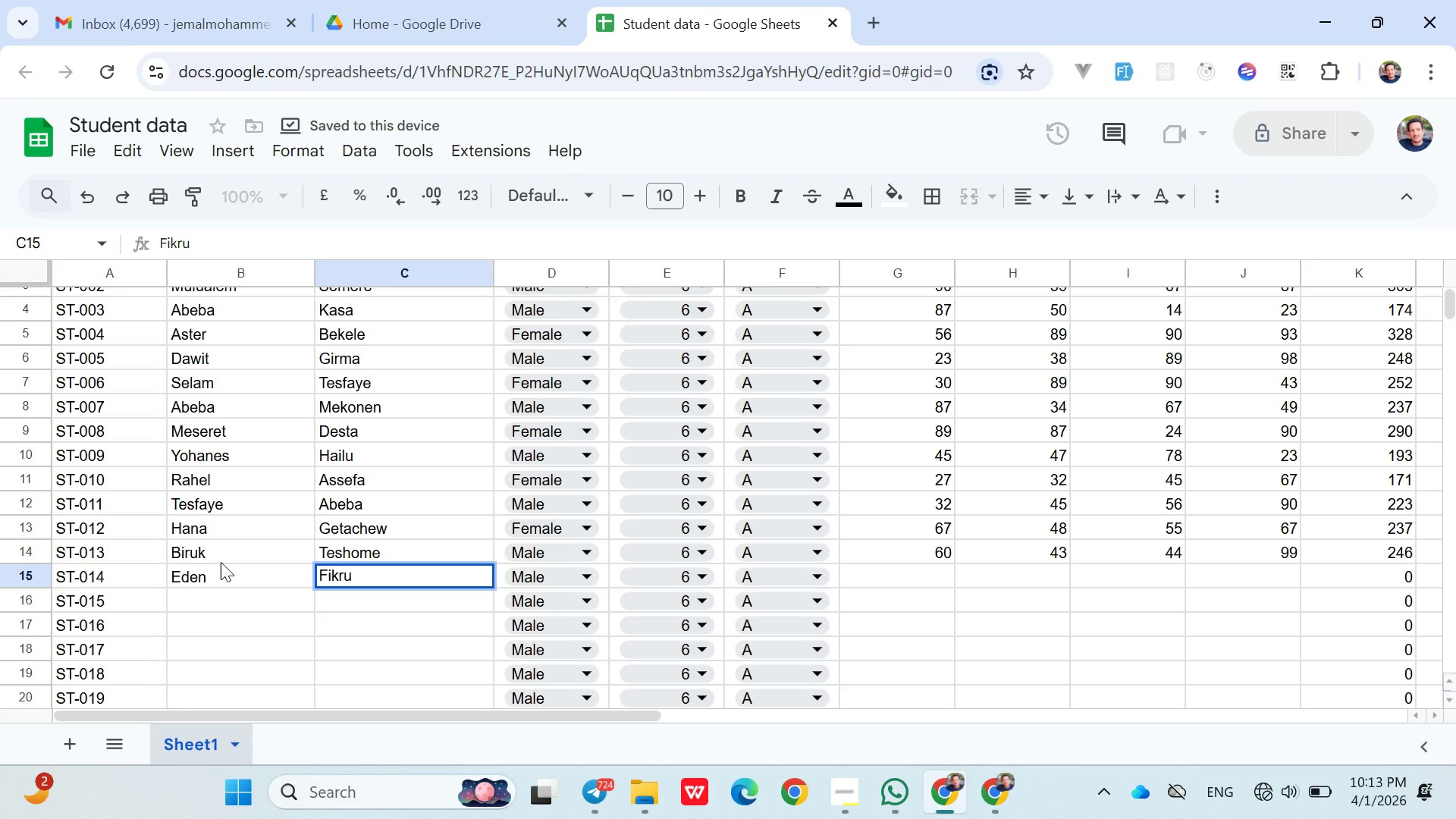 
key(ArrowRight)
 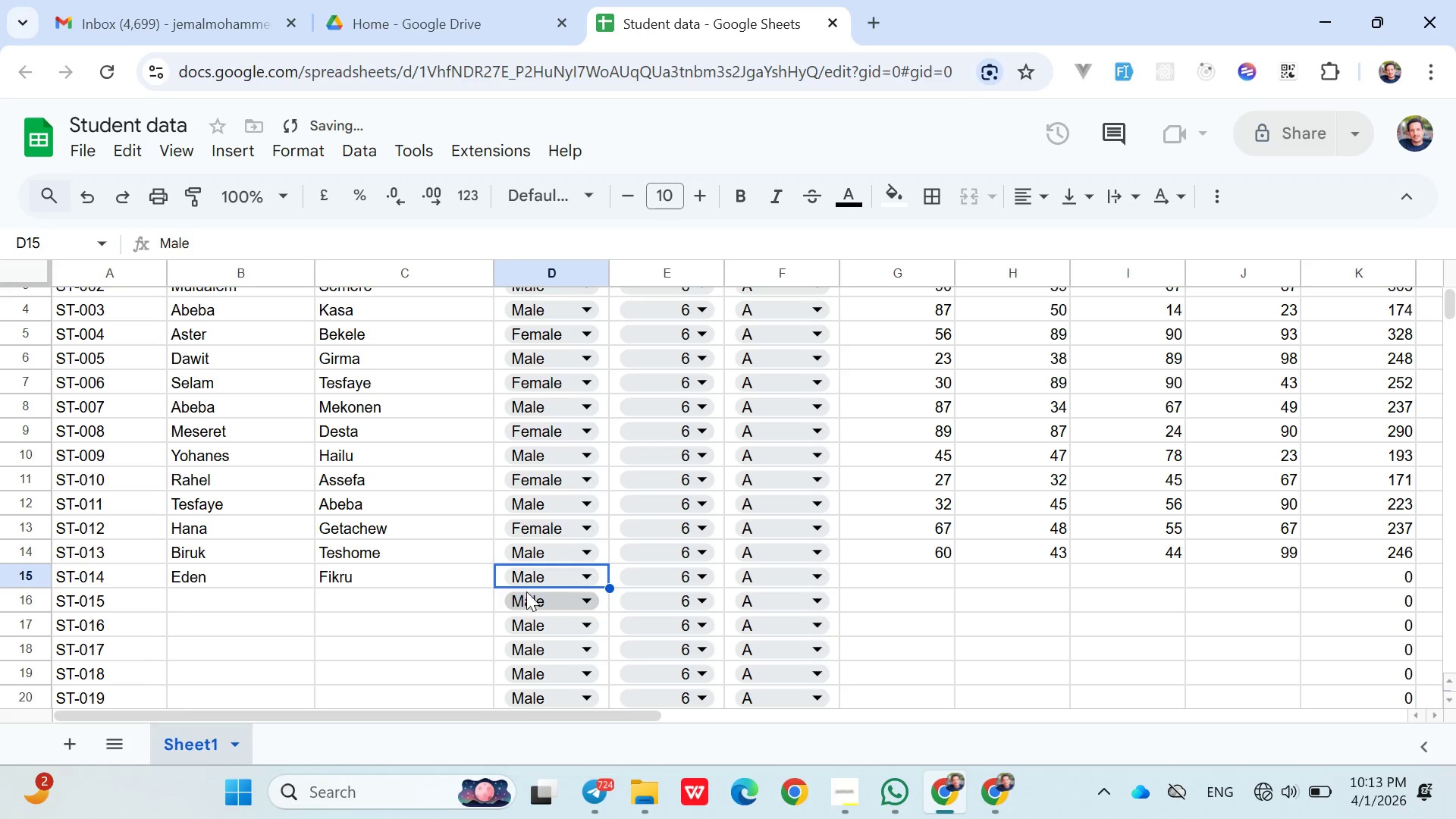 
left_click([535, 582])
 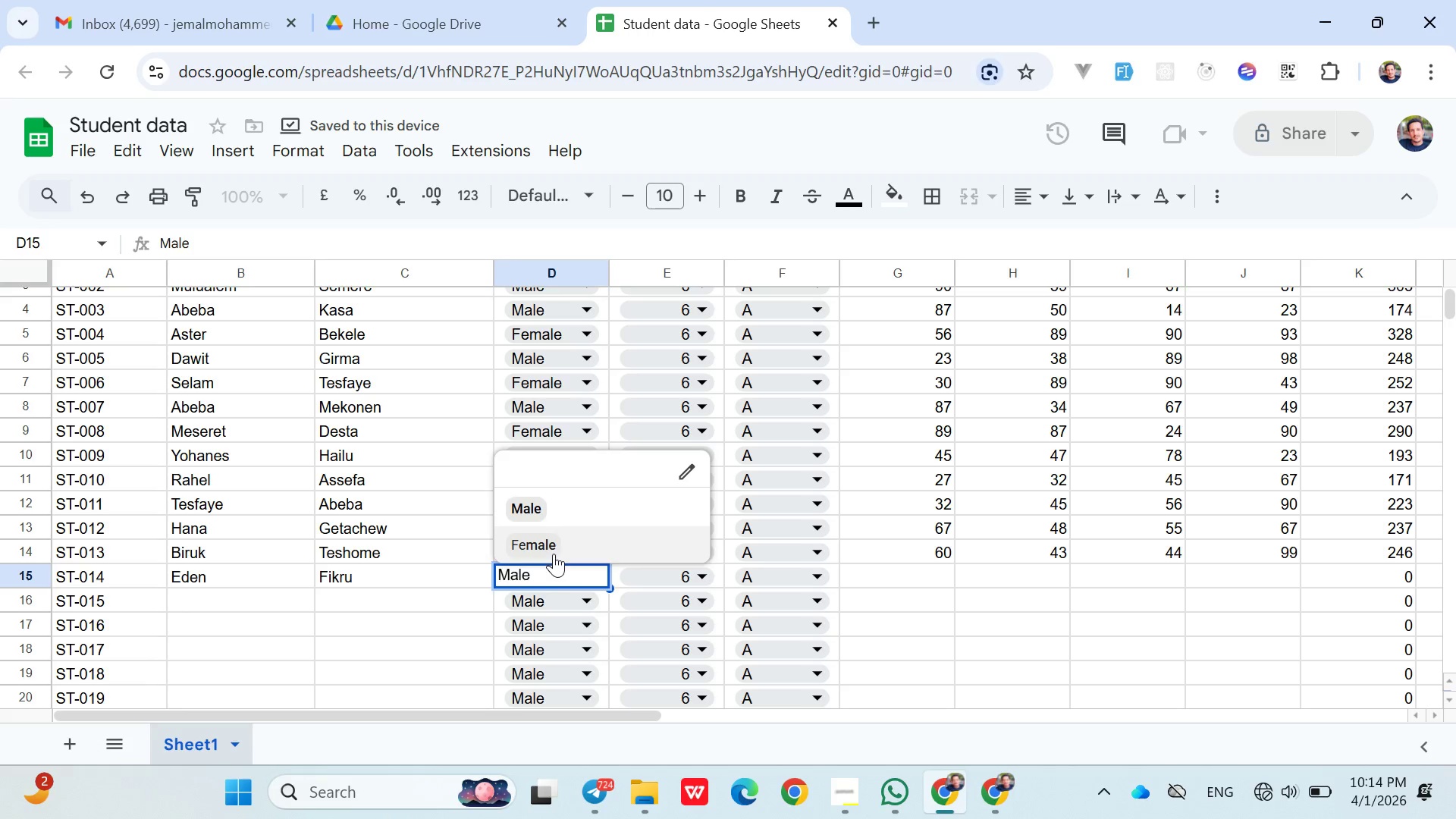 
left_click([554, 553])
 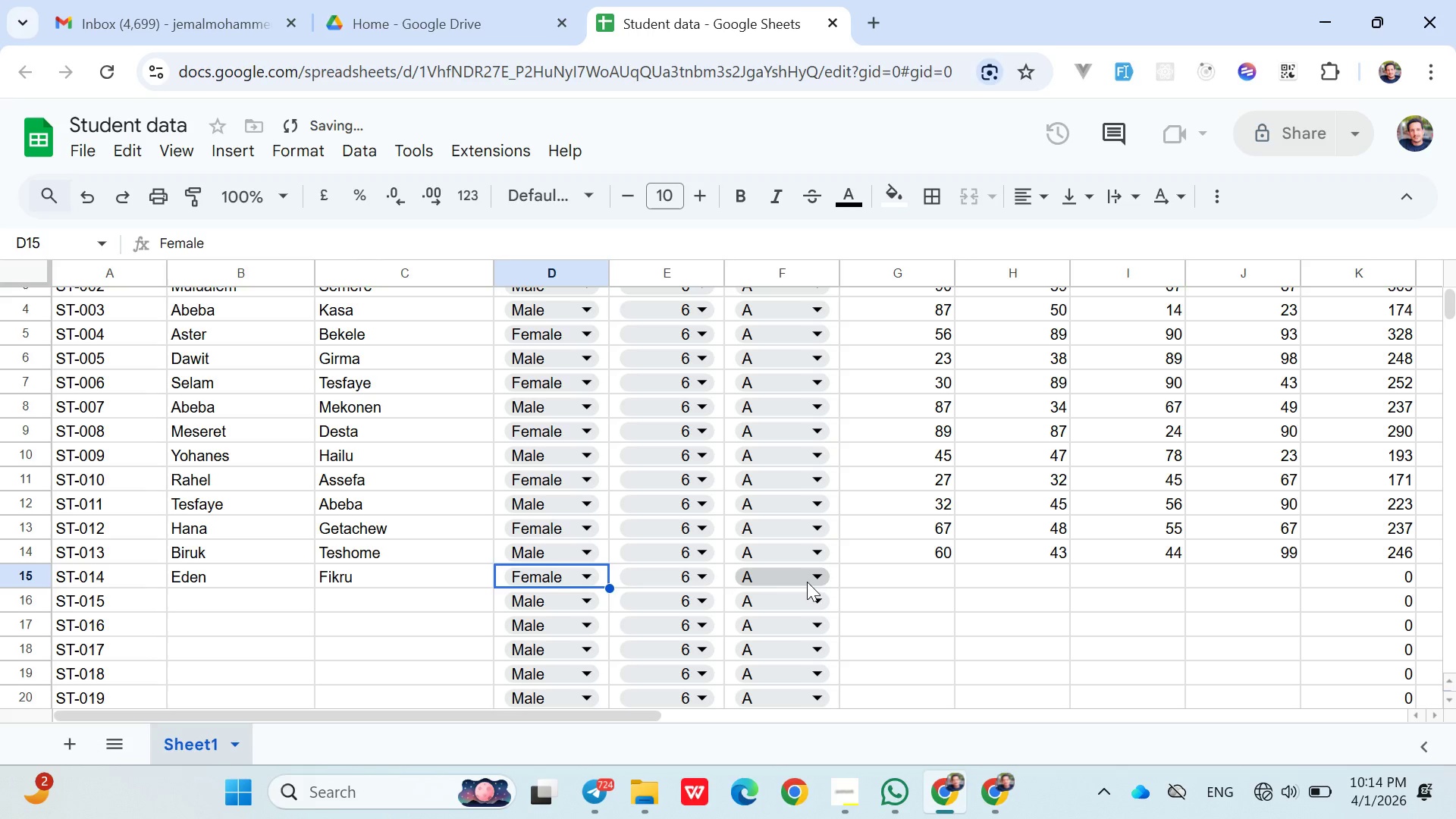 
left_click([861, 578])
 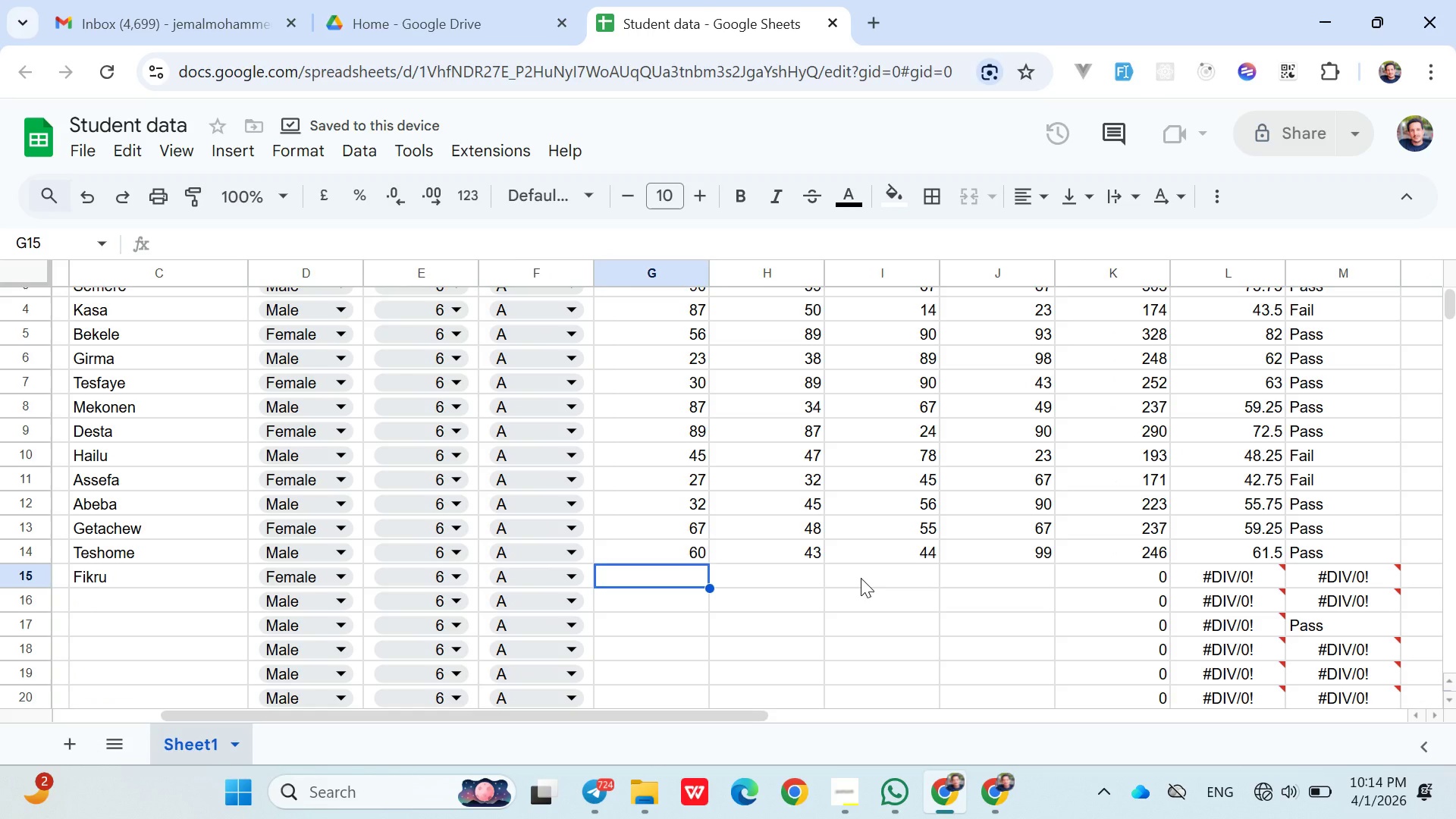 
type(89)
 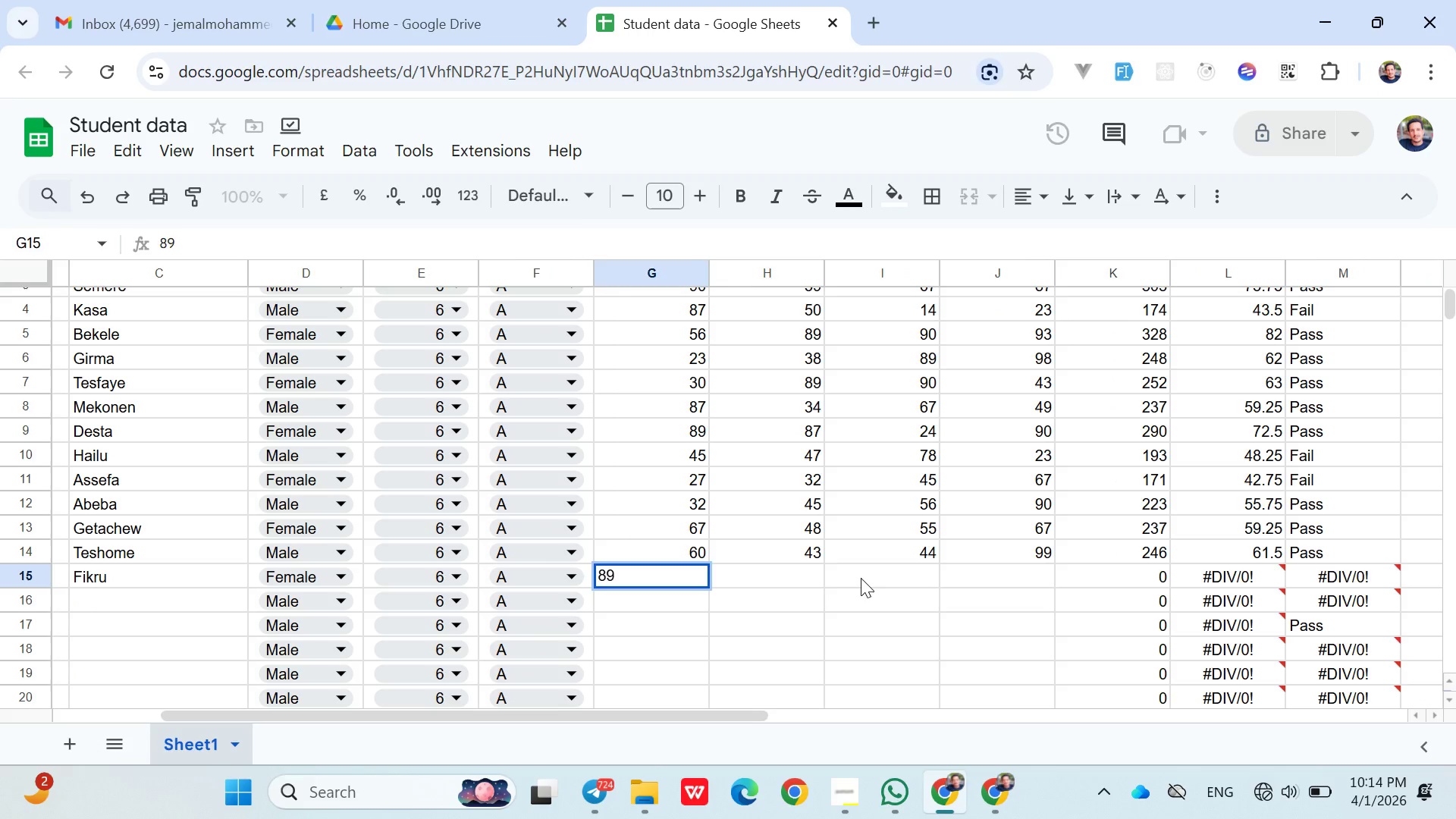 
key(ArrowRight)
 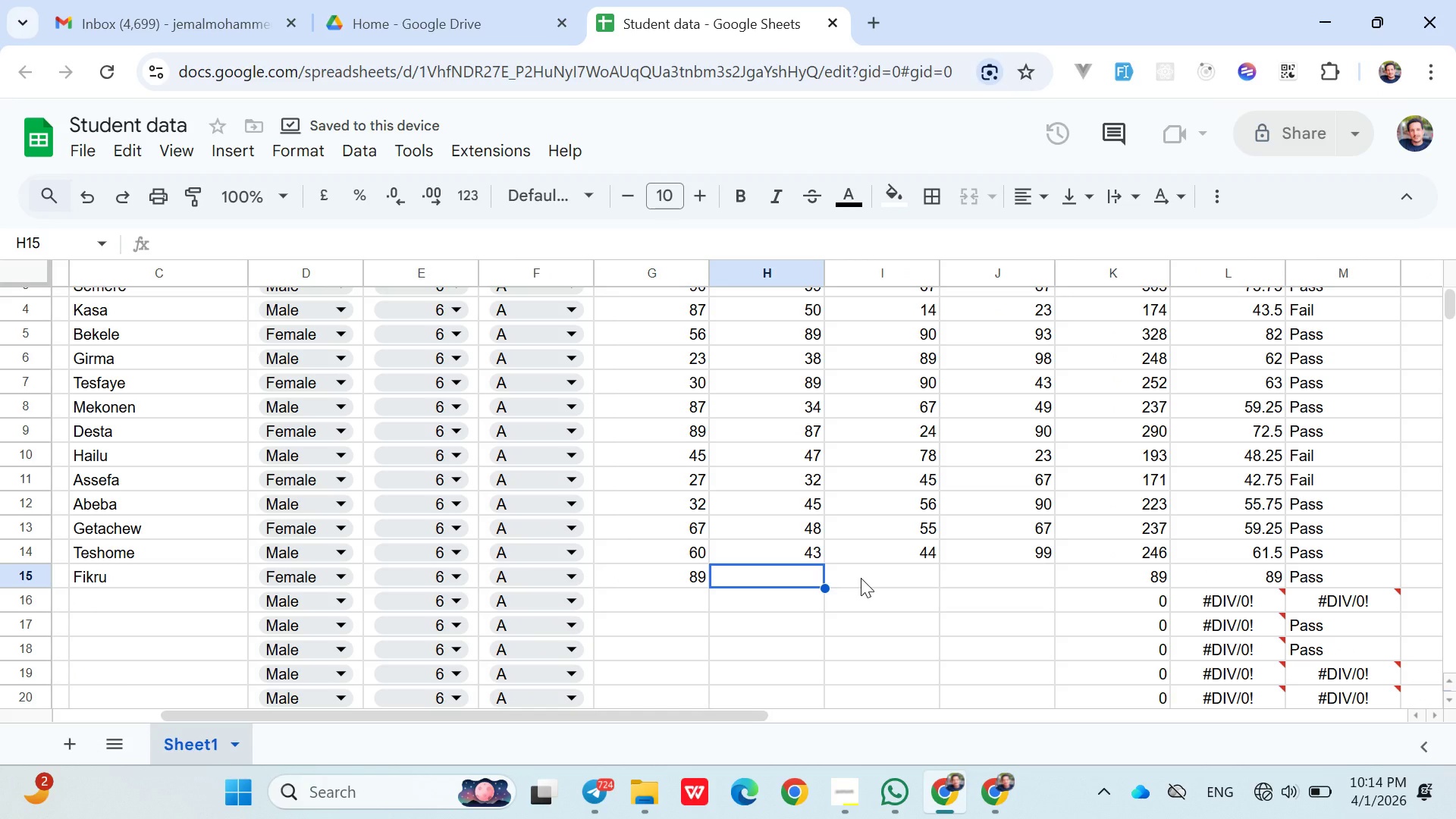 
type(43)
 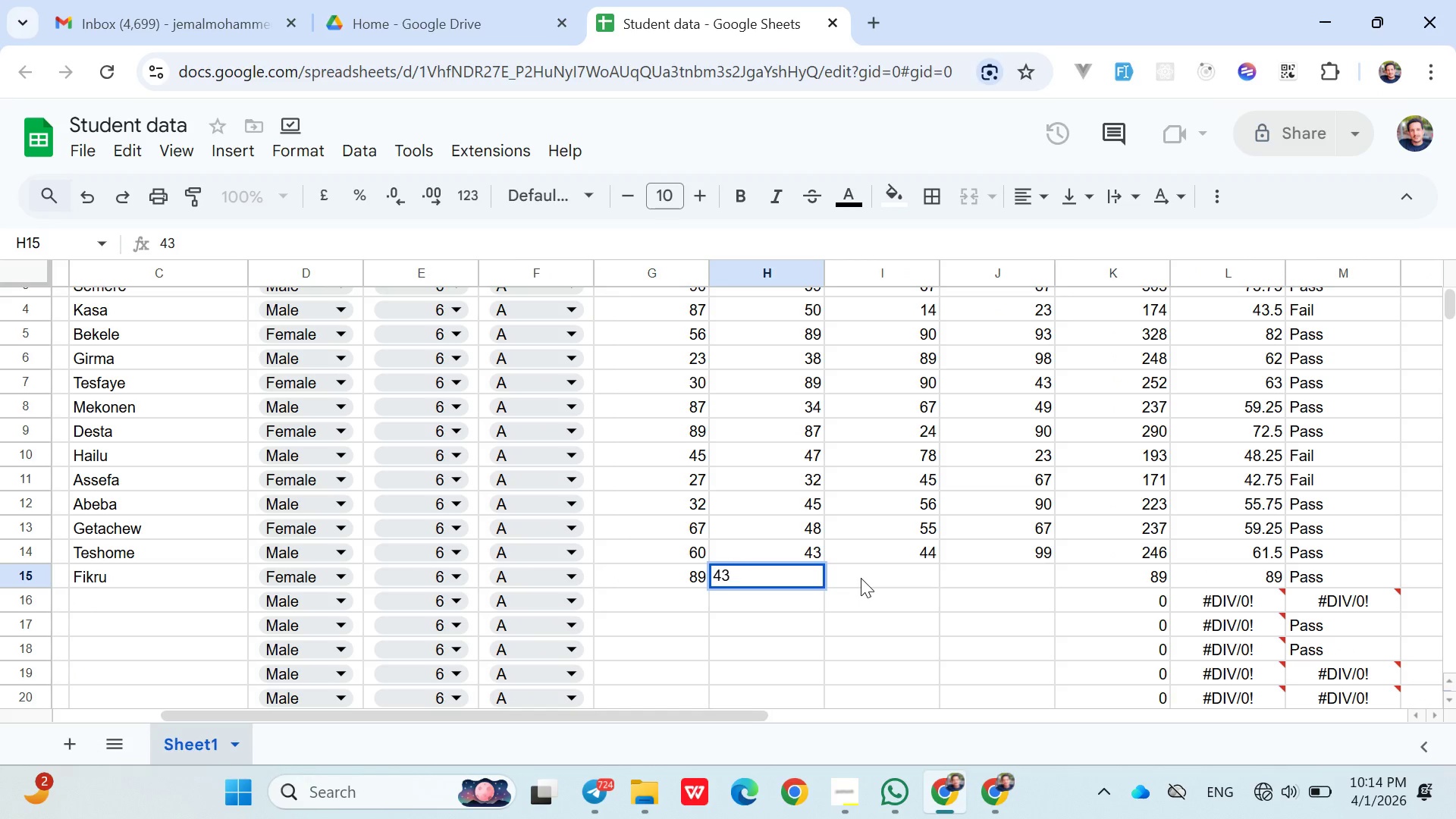 
key(ArrowRight)
 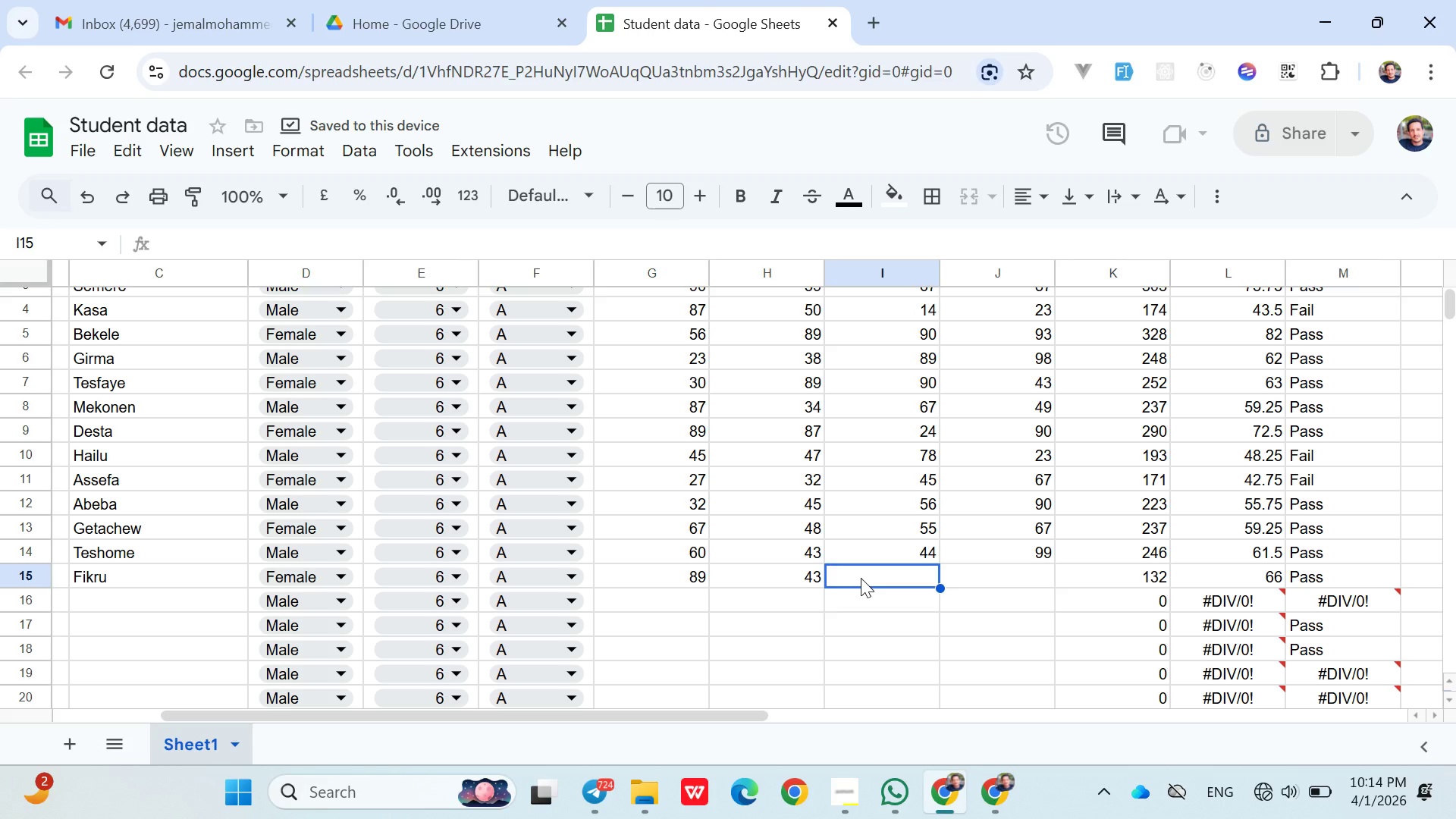 
type(67)
 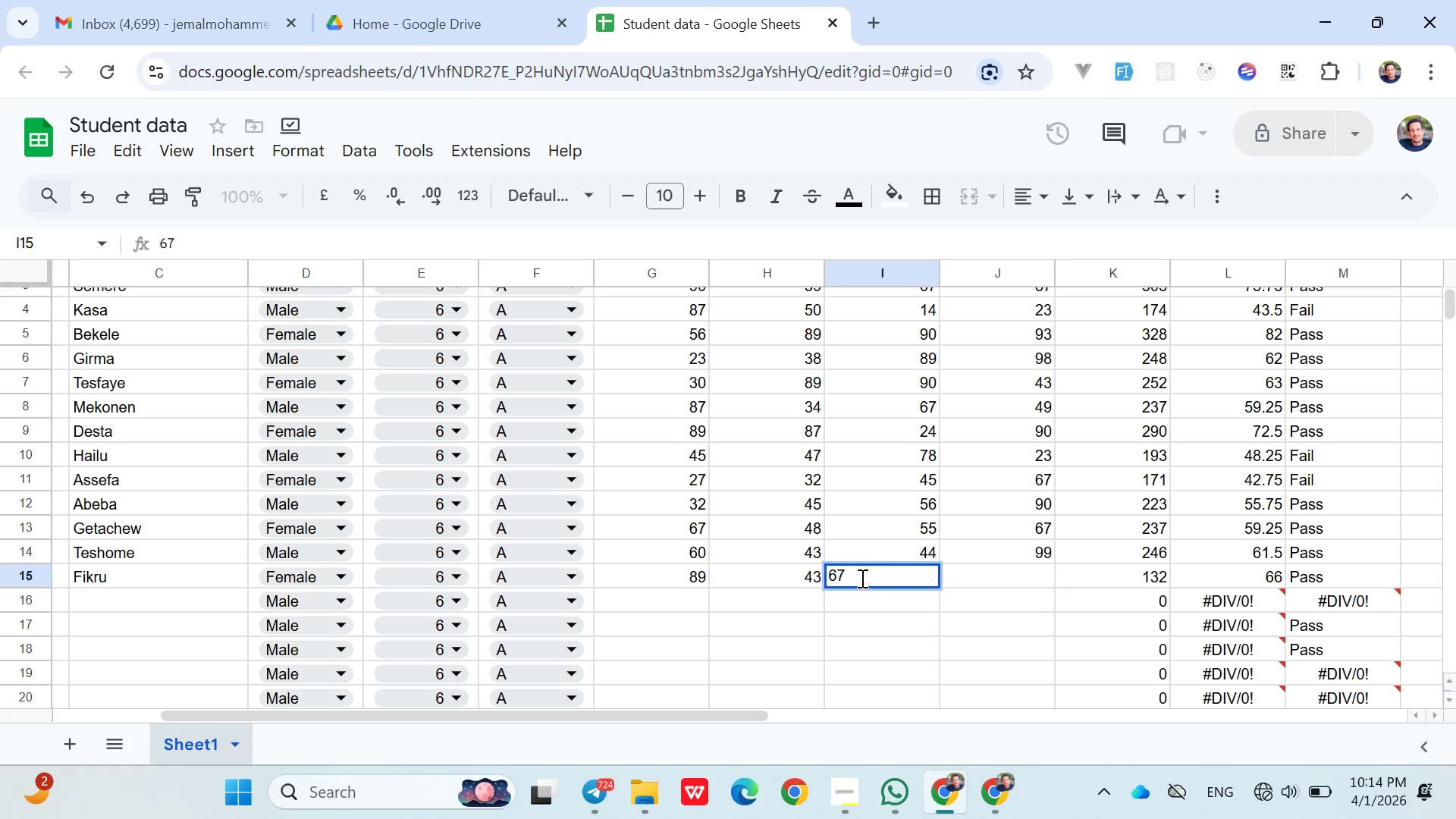 
key(ArrowRight)
 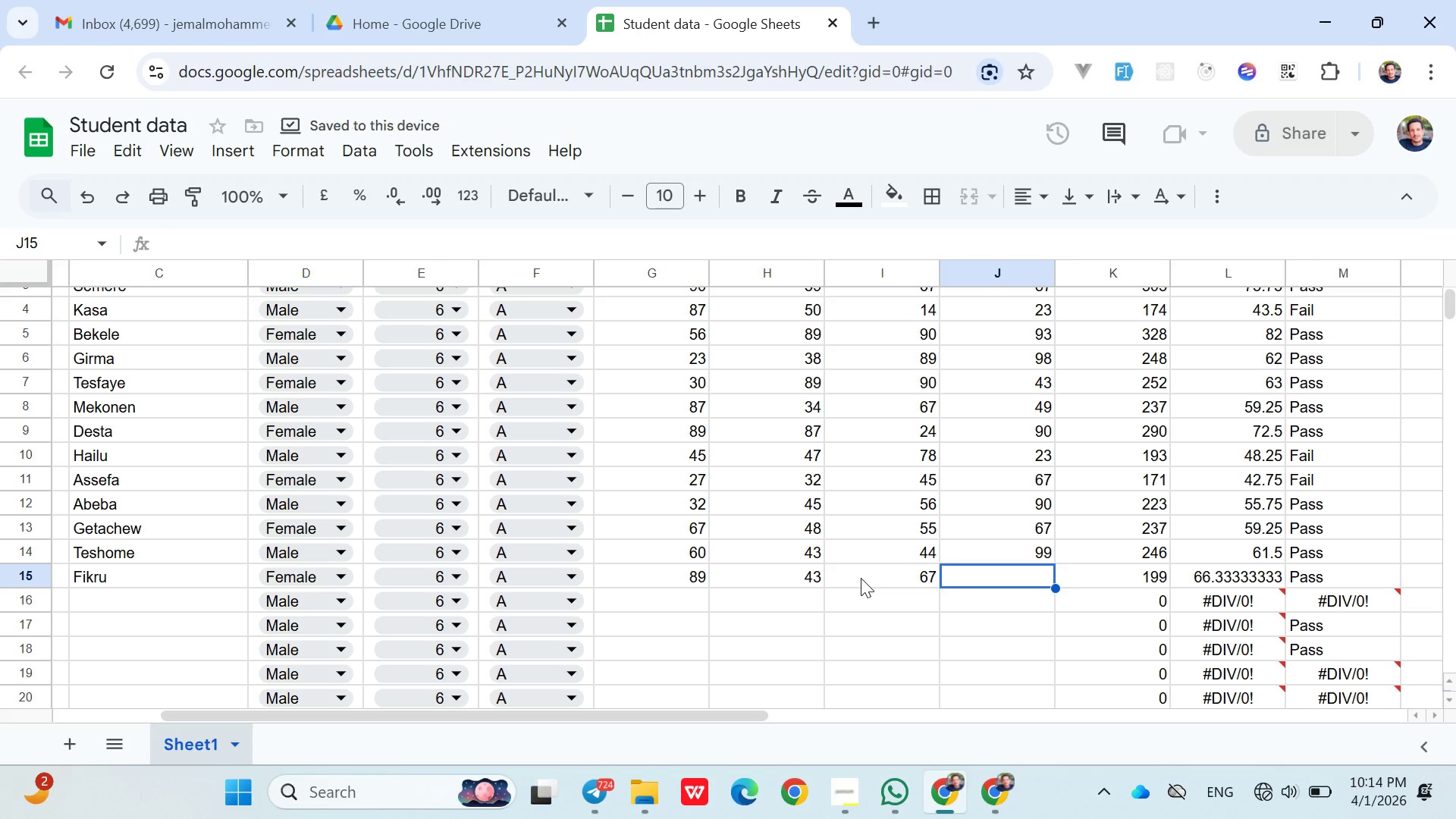 
key(5)
 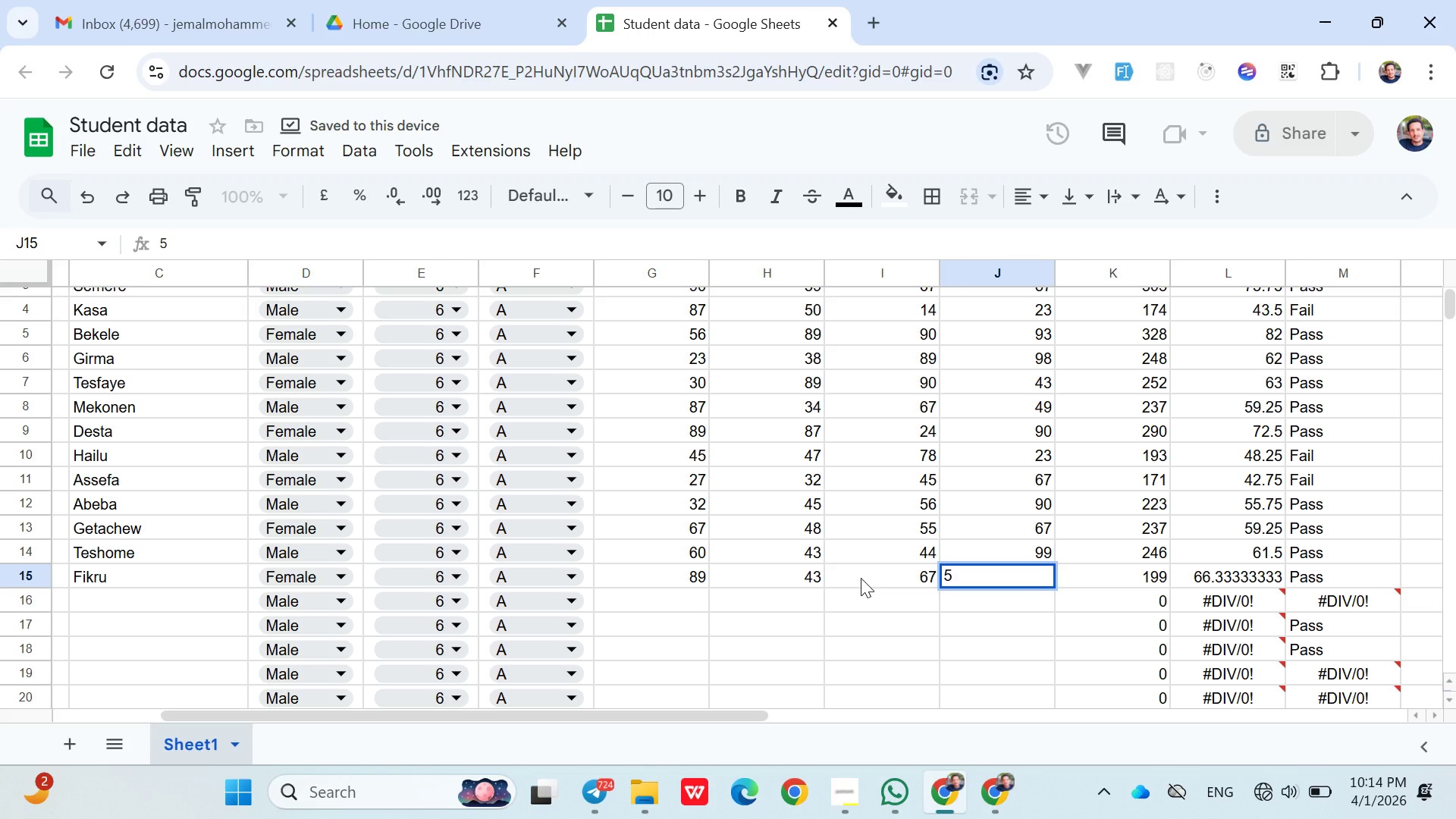 
key(ArrowRight)
 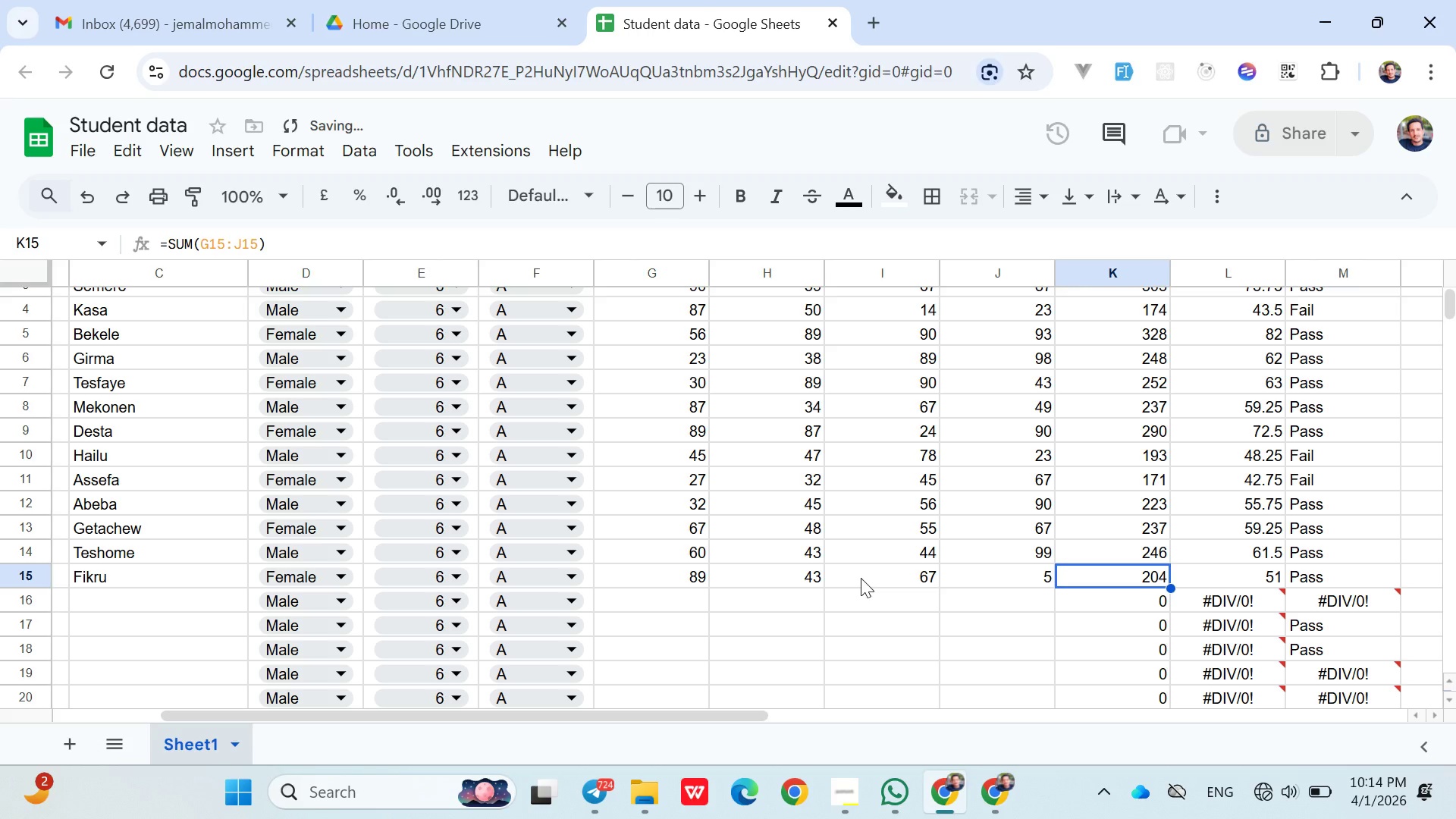 
key(ArrowLeft)
 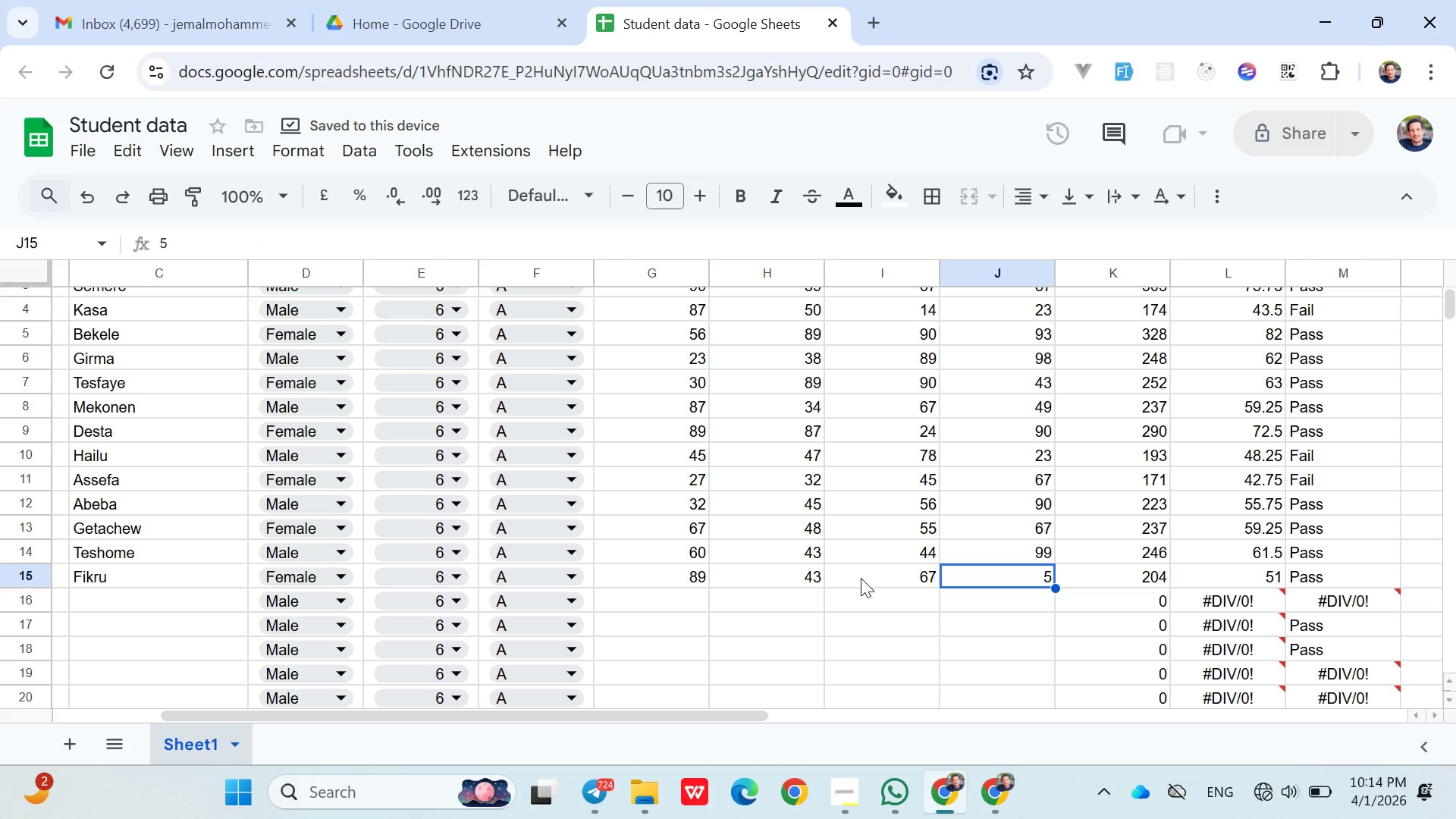 
key(2)
 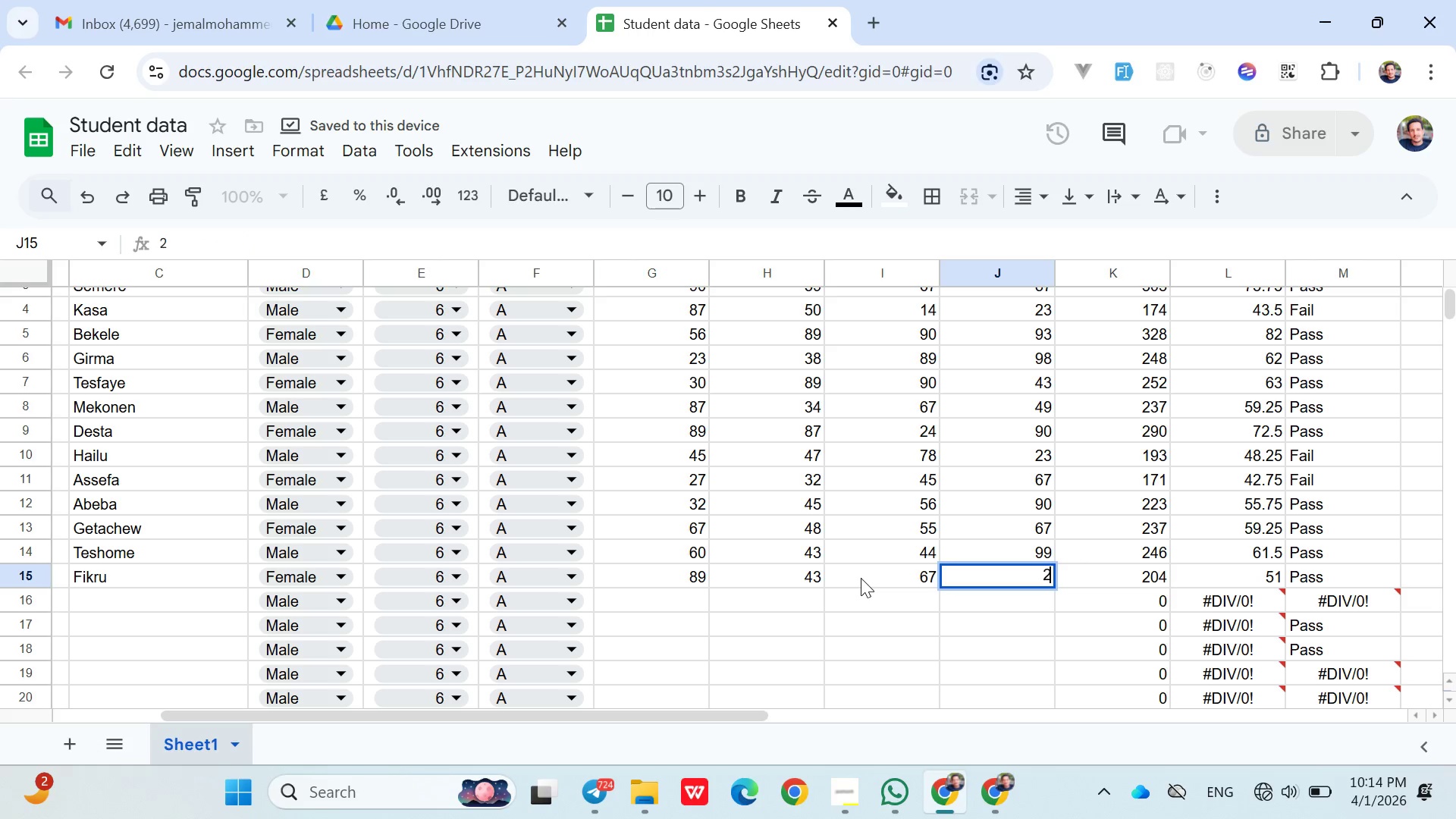 
key(ArrowRight)
 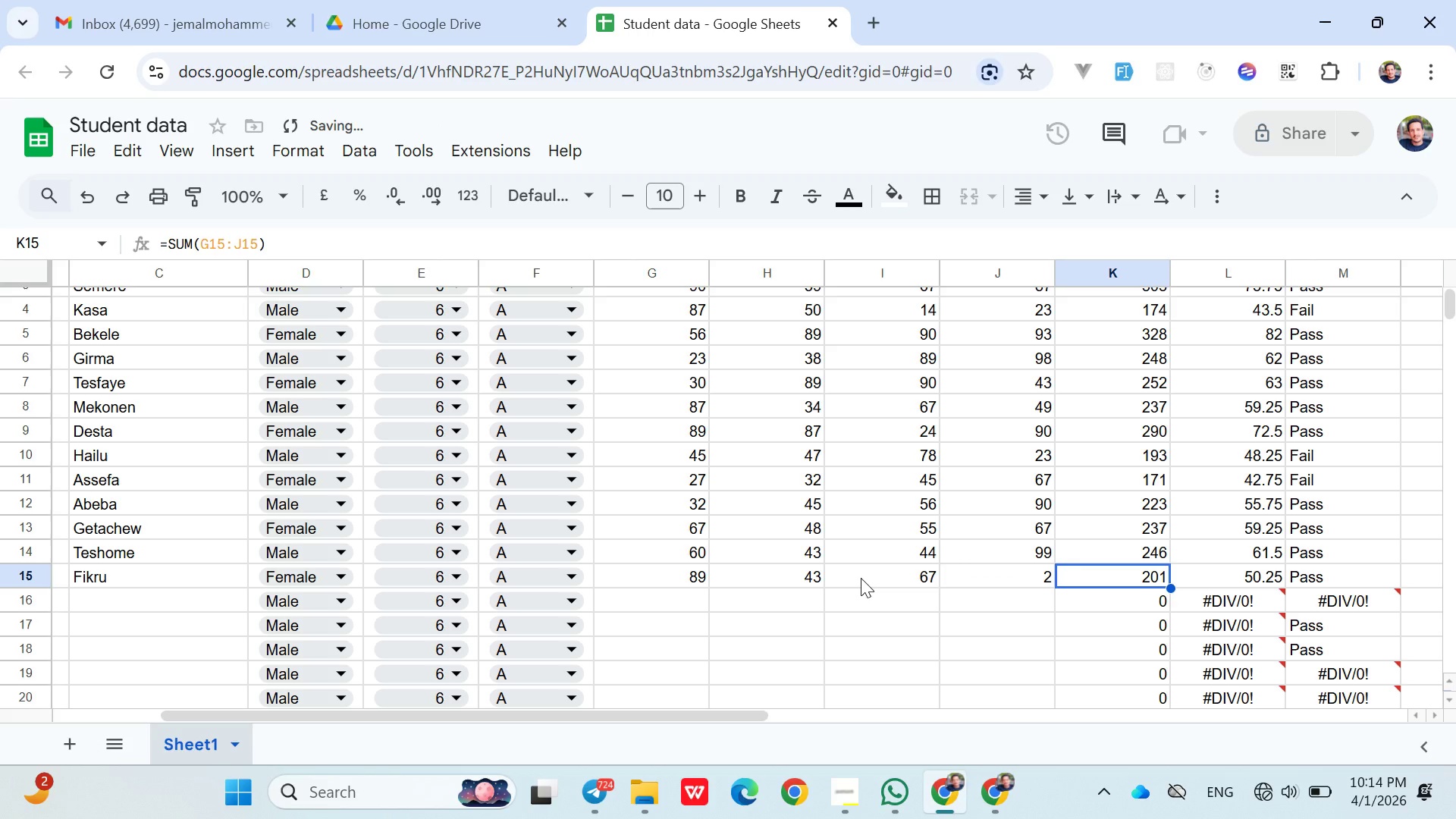 
key(ArrowLeft)
 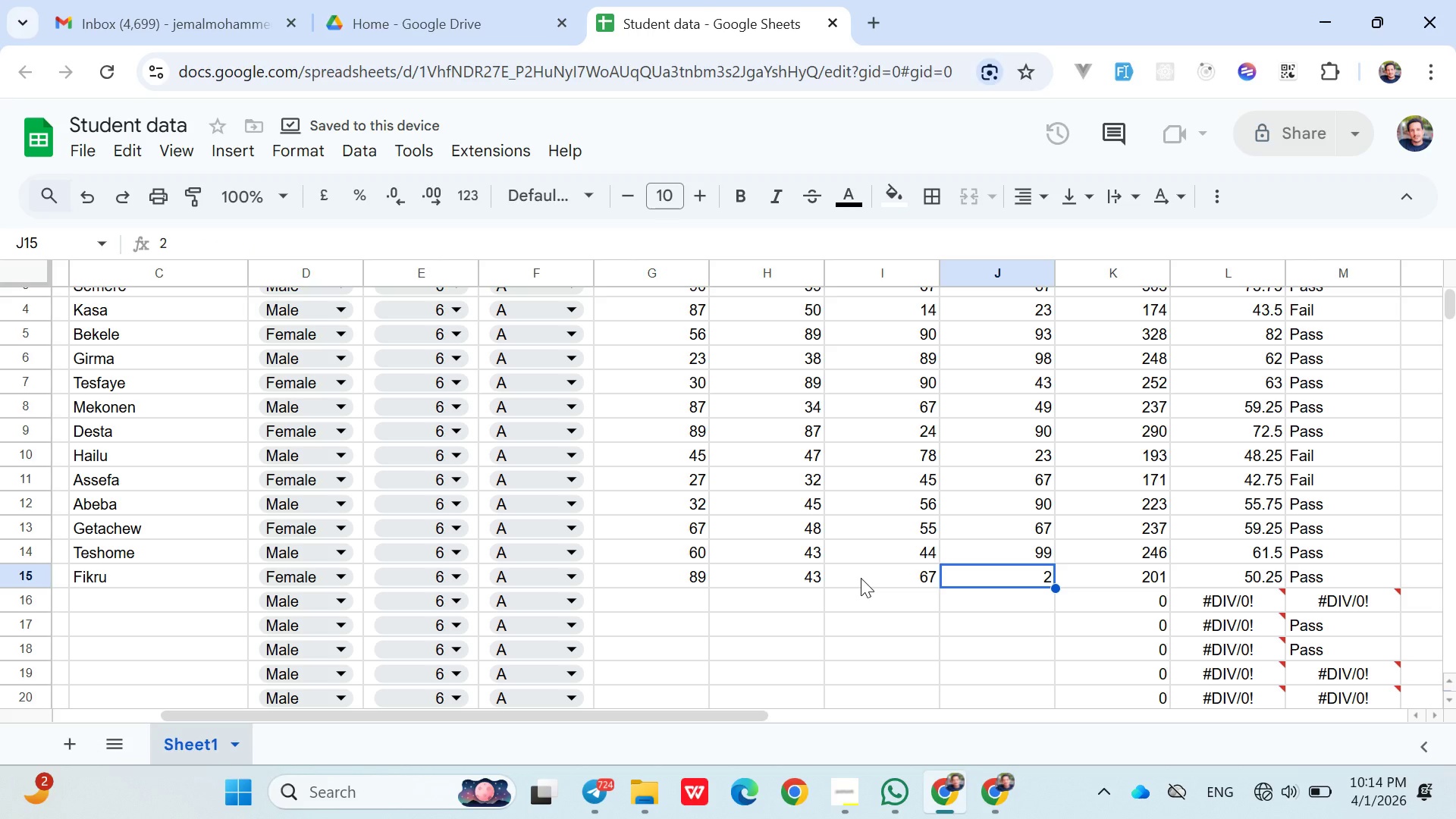 
key(0)
 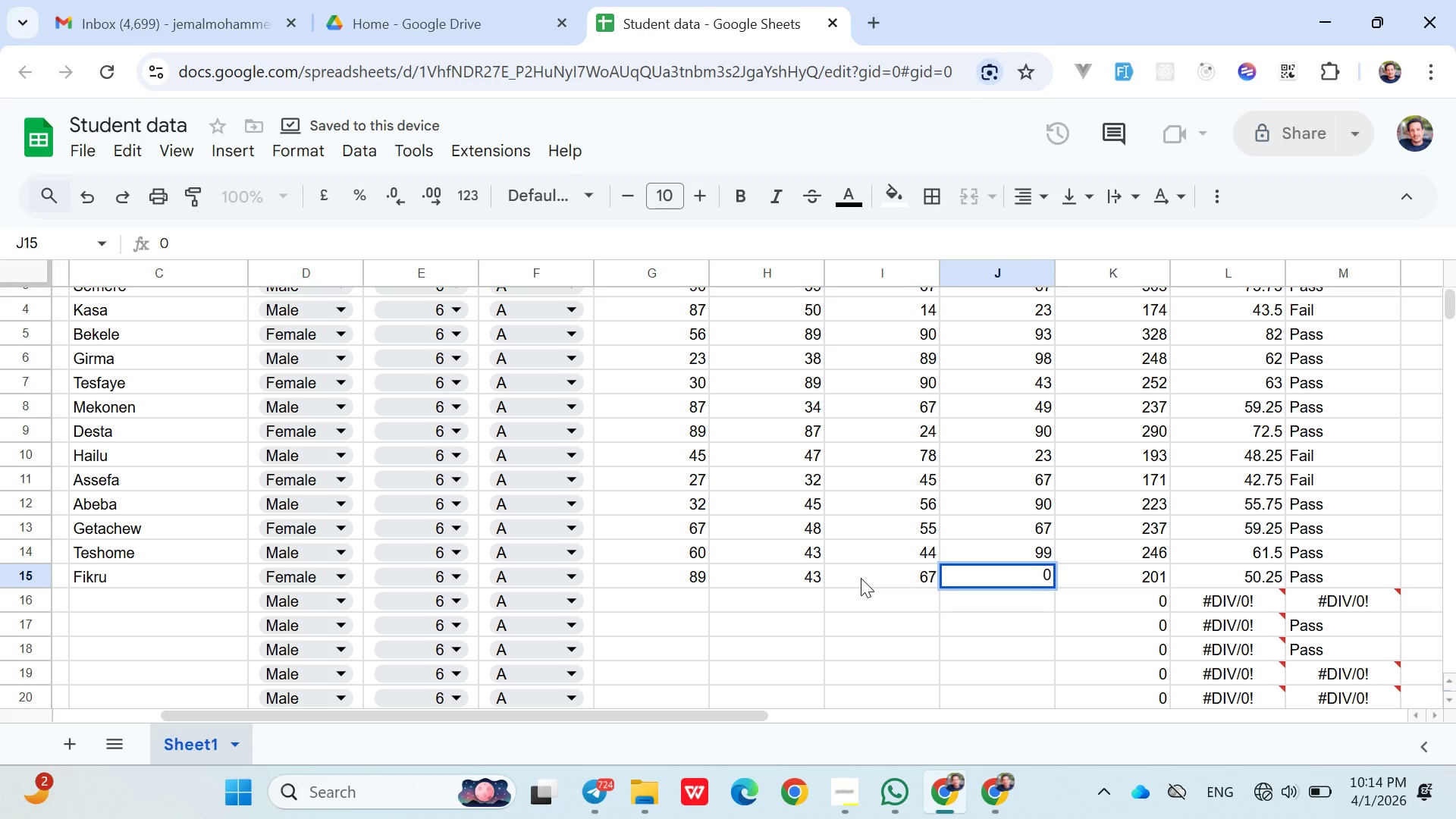 
key(ArrowRight)
 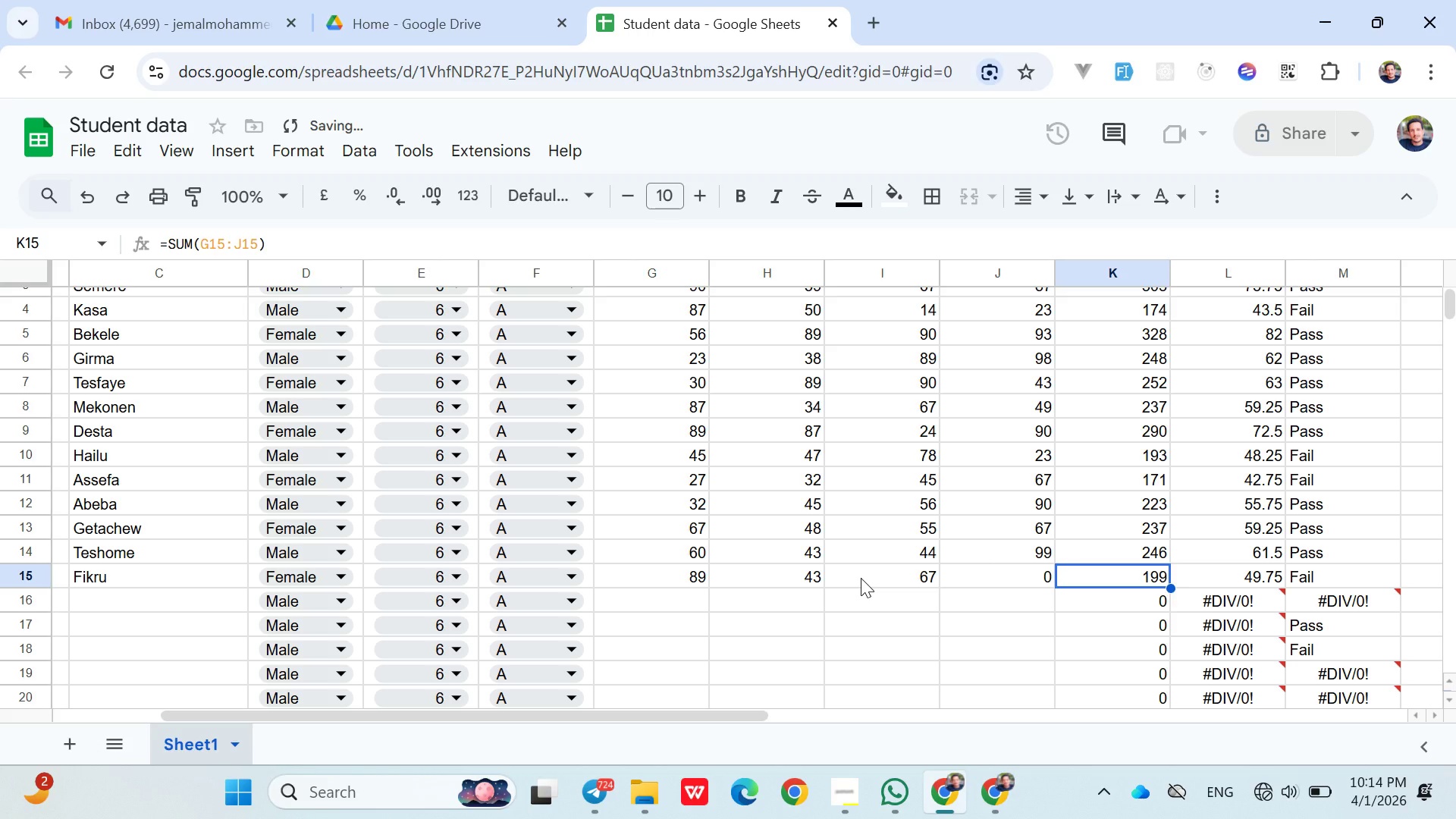 
key(ArrowLeft)
 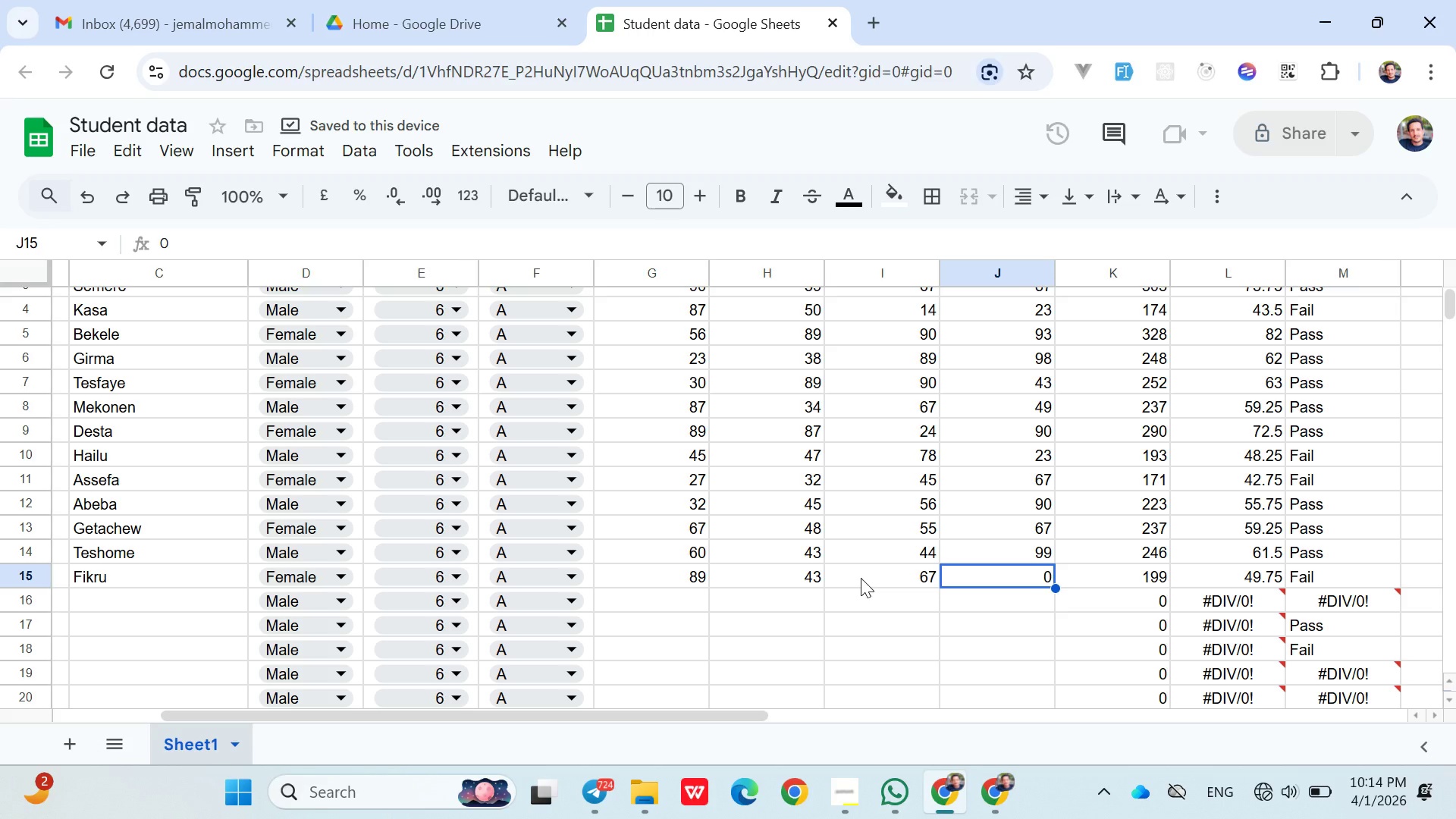 
type(45)
 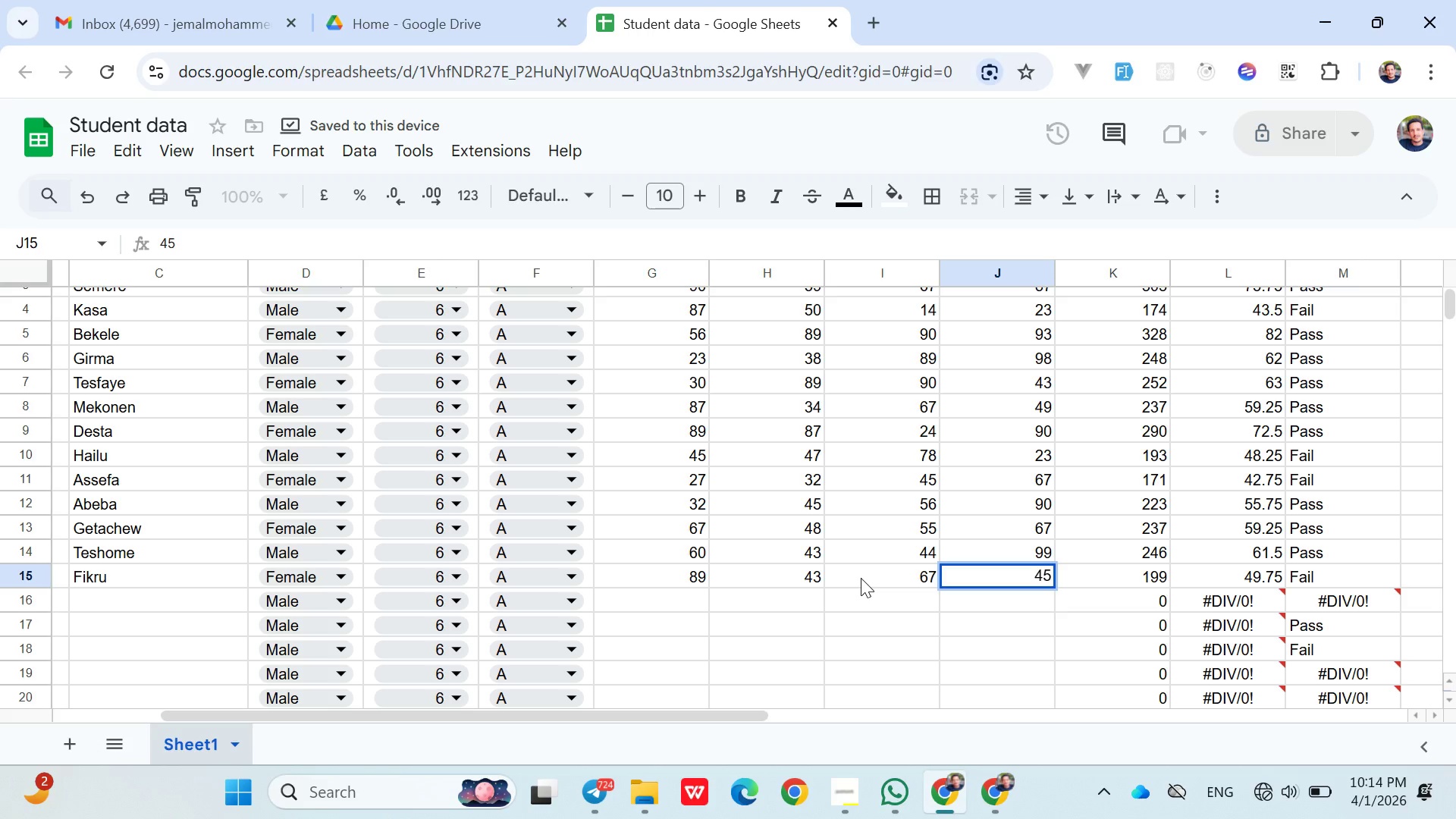 
key(ArrowRight)
 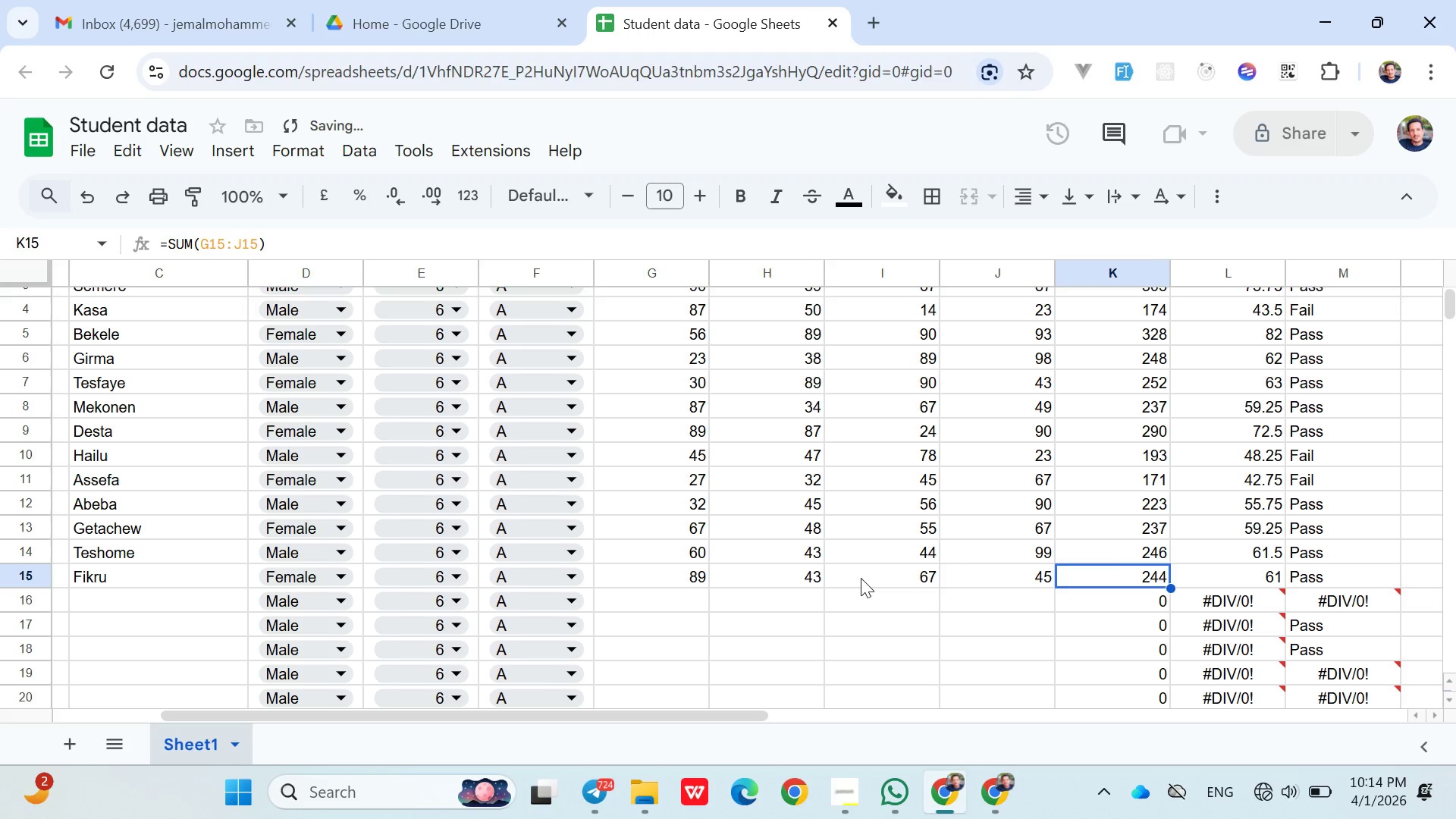 
key(ArrowRight)
 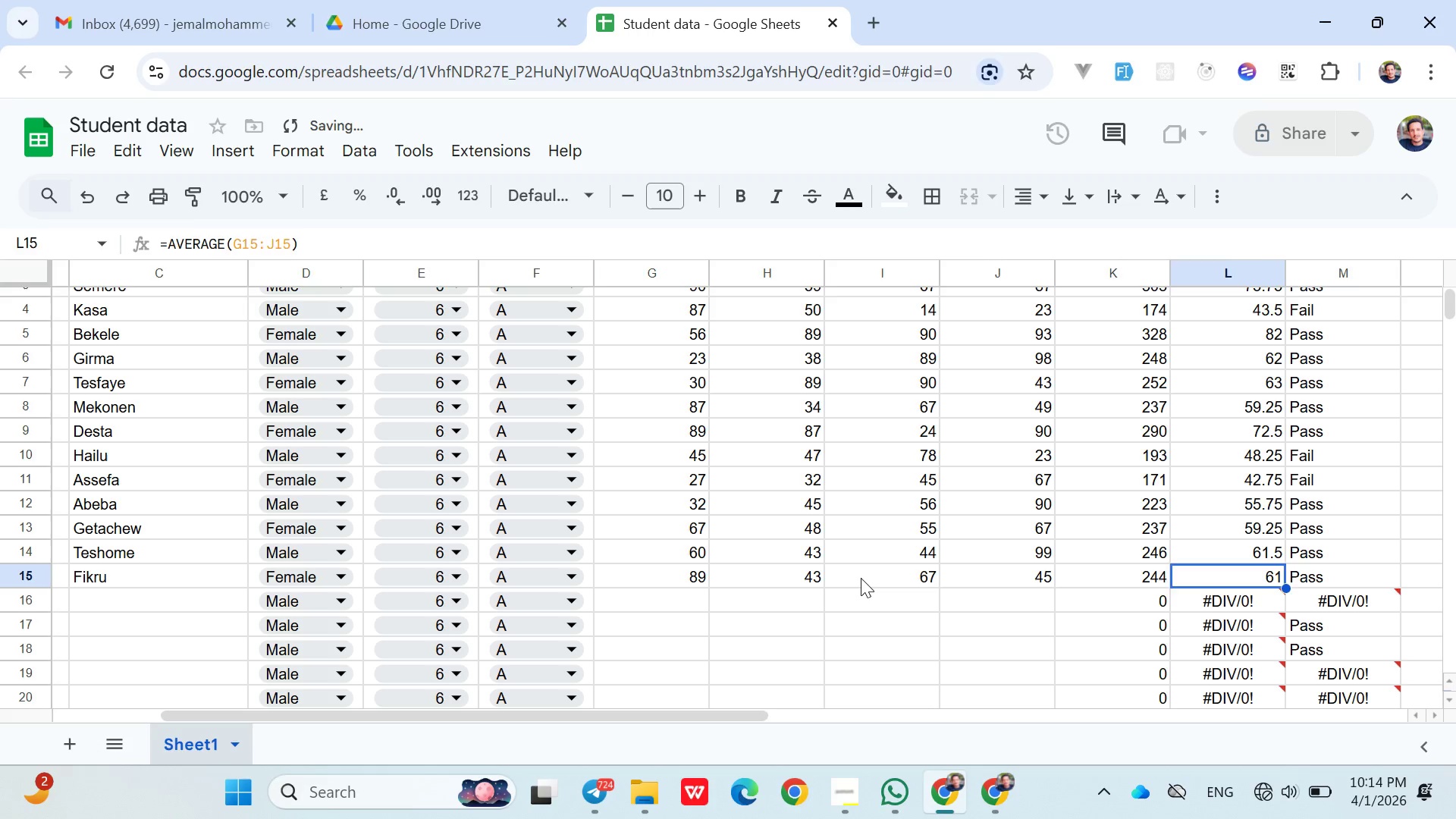 
key(ArrowRight)
 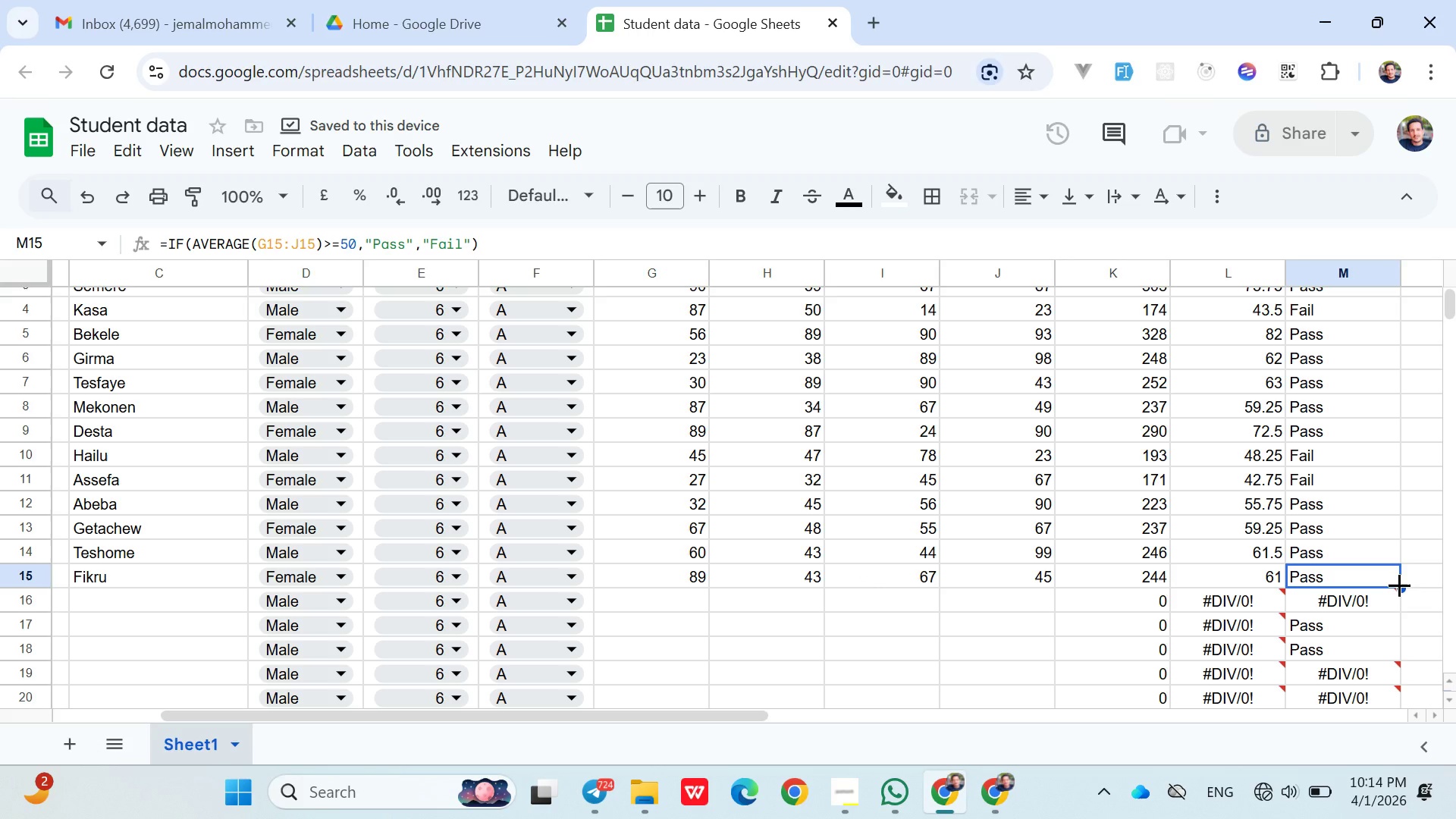 
left_click_drag(start_coordinate=[1399, 585], to_coordinate=[1361, 431])
 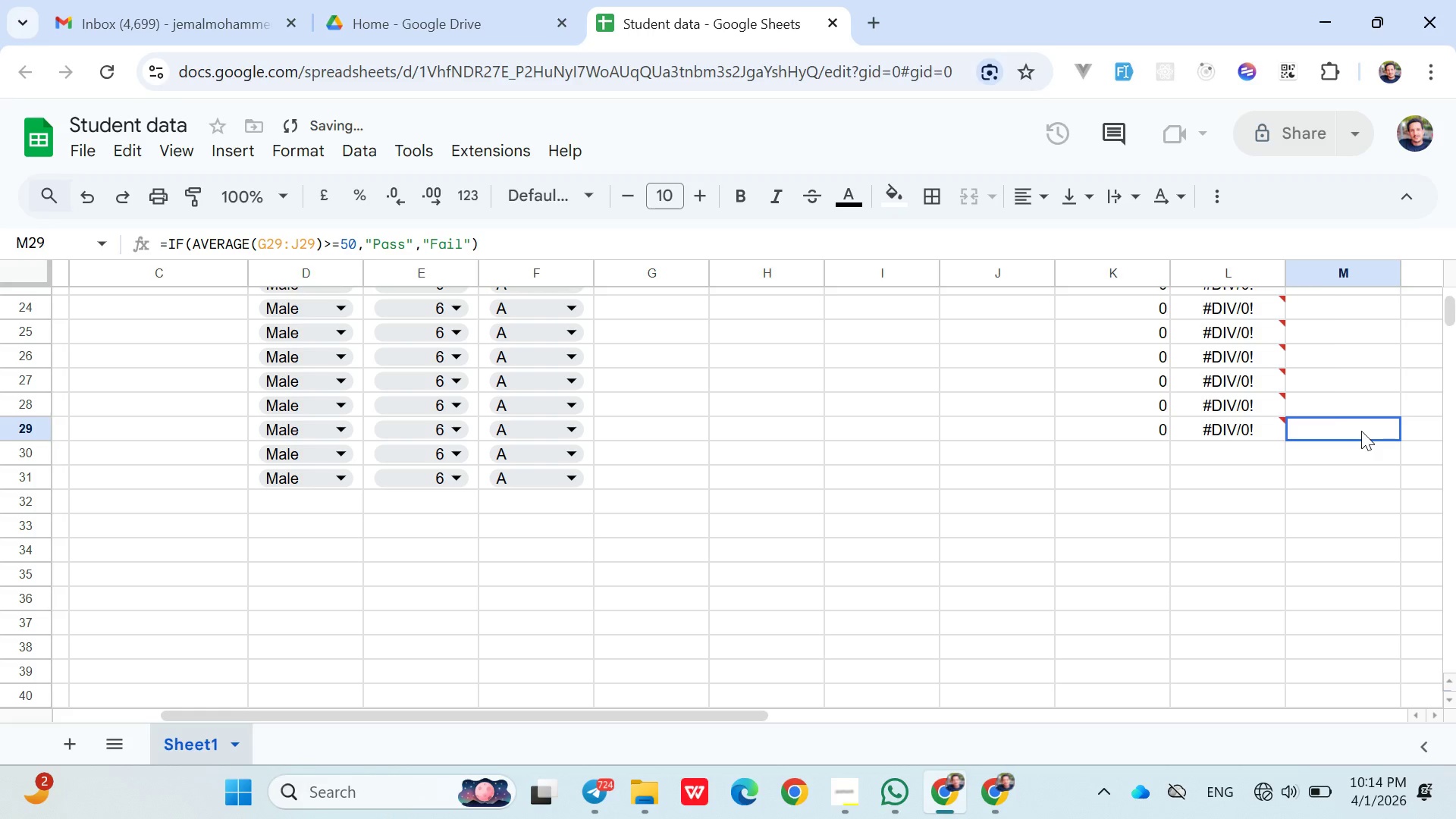 
left_click_drag(start_coordinate=[1361, 431], to_coordinate=[1349, 455])
 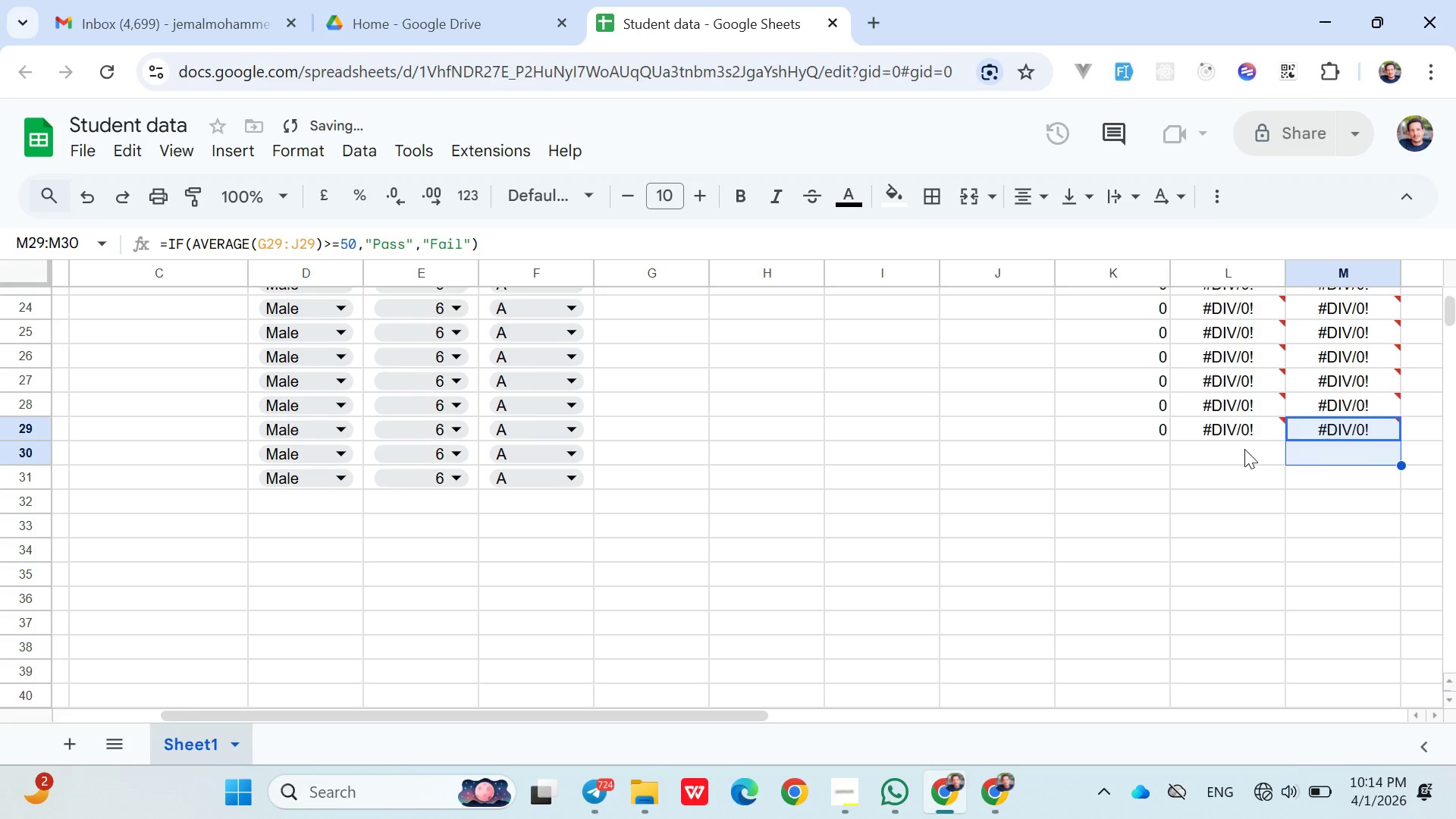 
left_click([1349, 455])
 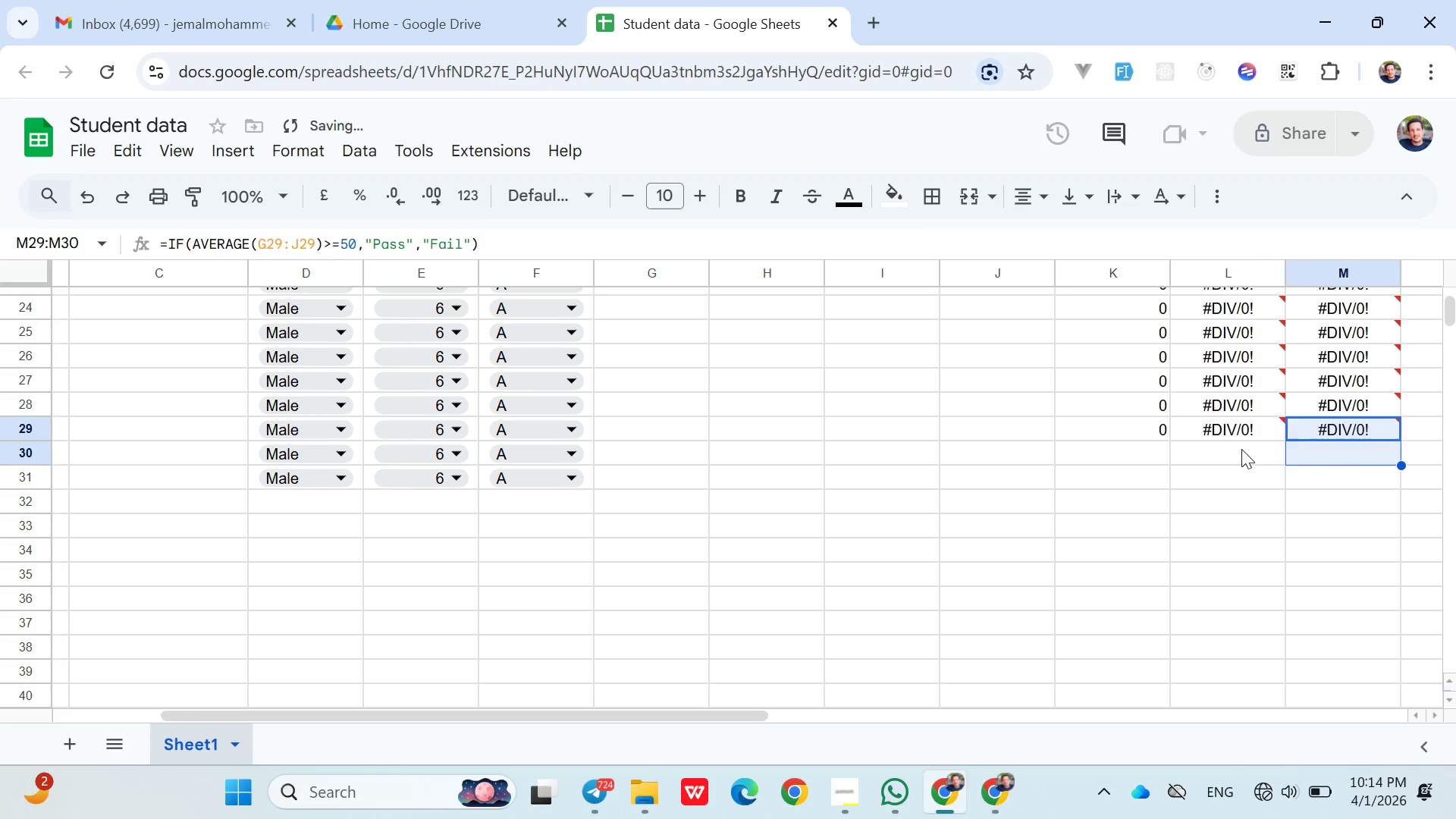 
left_click([1240, 449])
 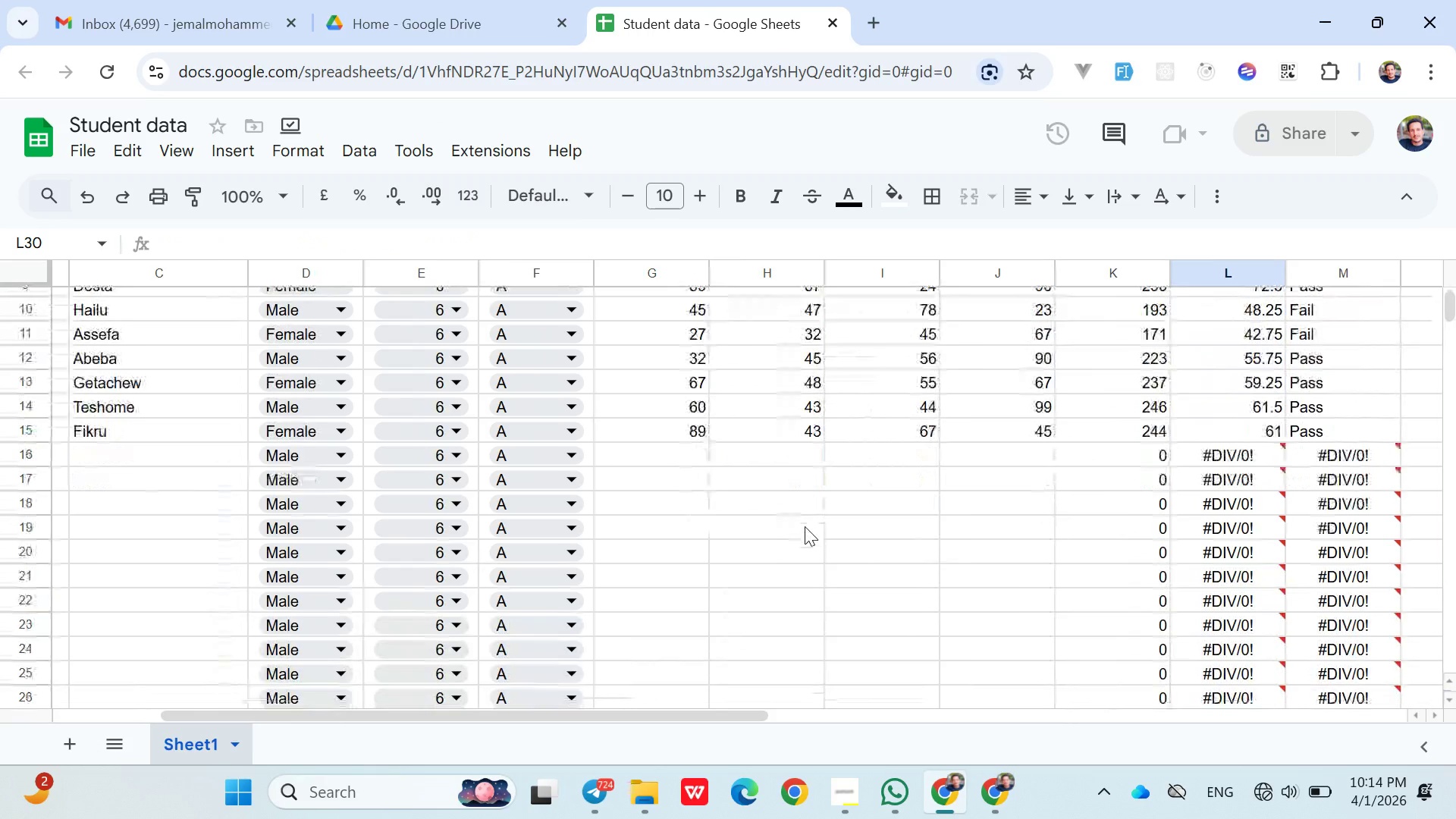 
wait(6.72)
 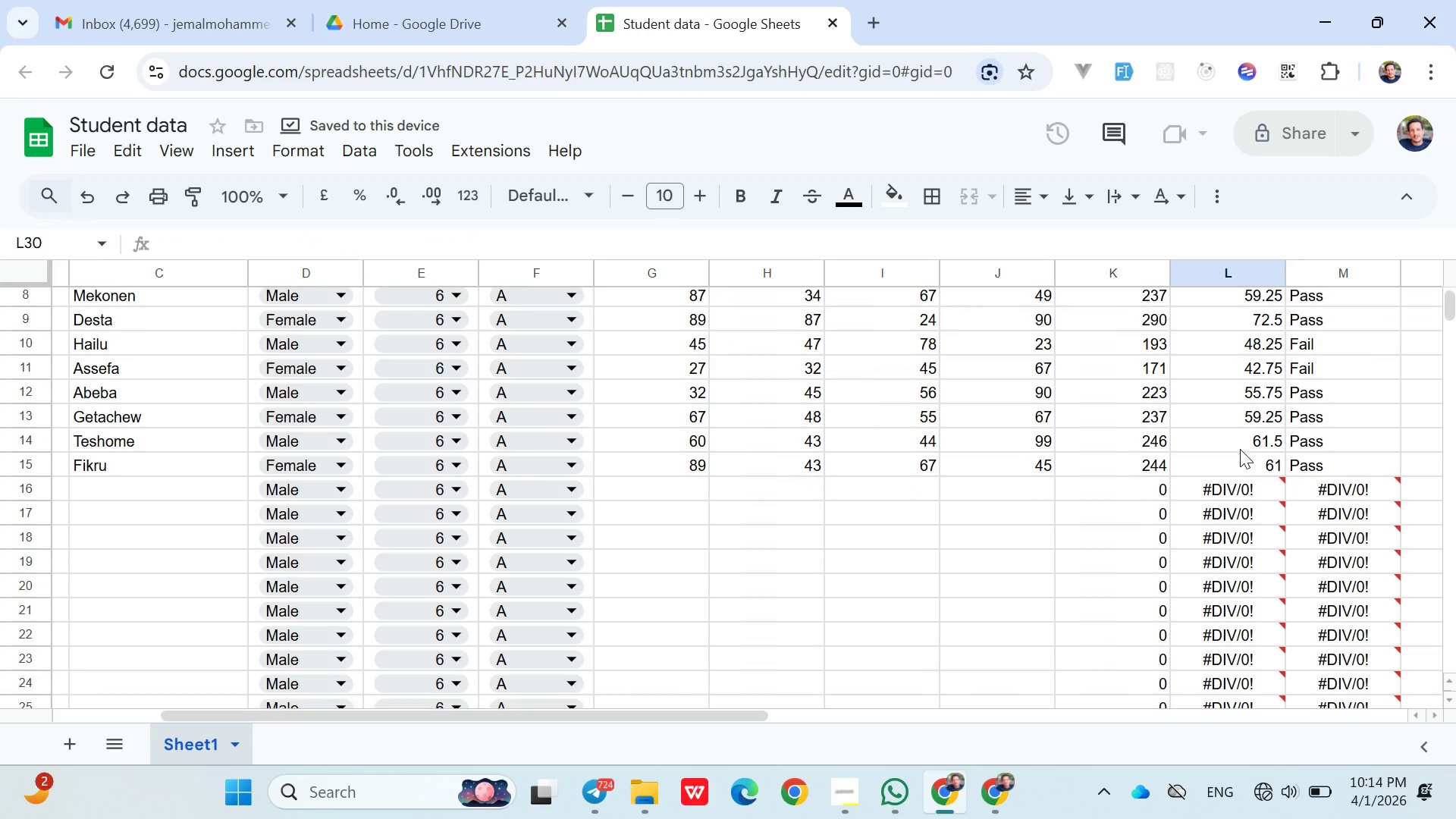 
mouse_move([794, 526])
 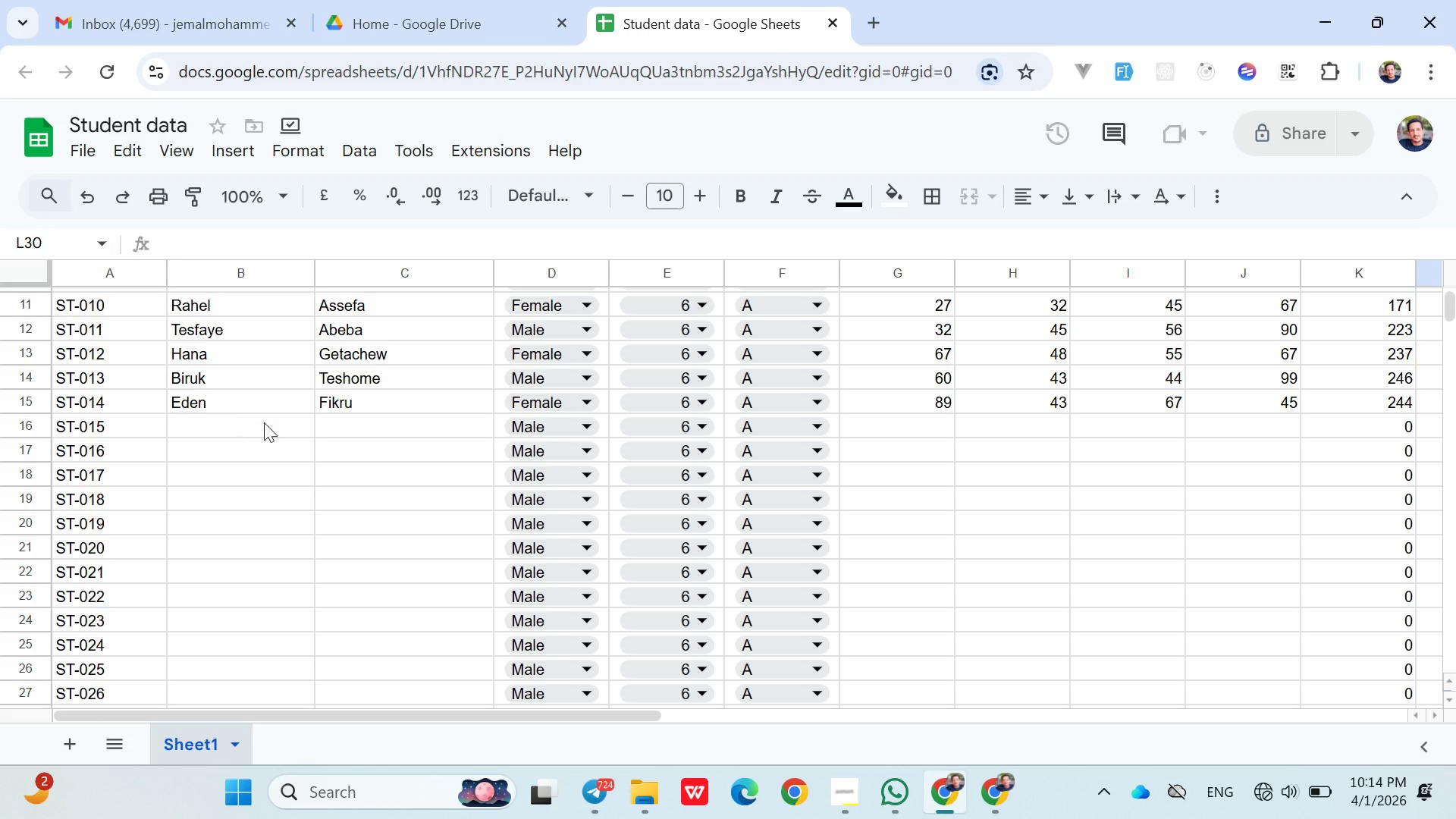 
left_click([258, 422])
 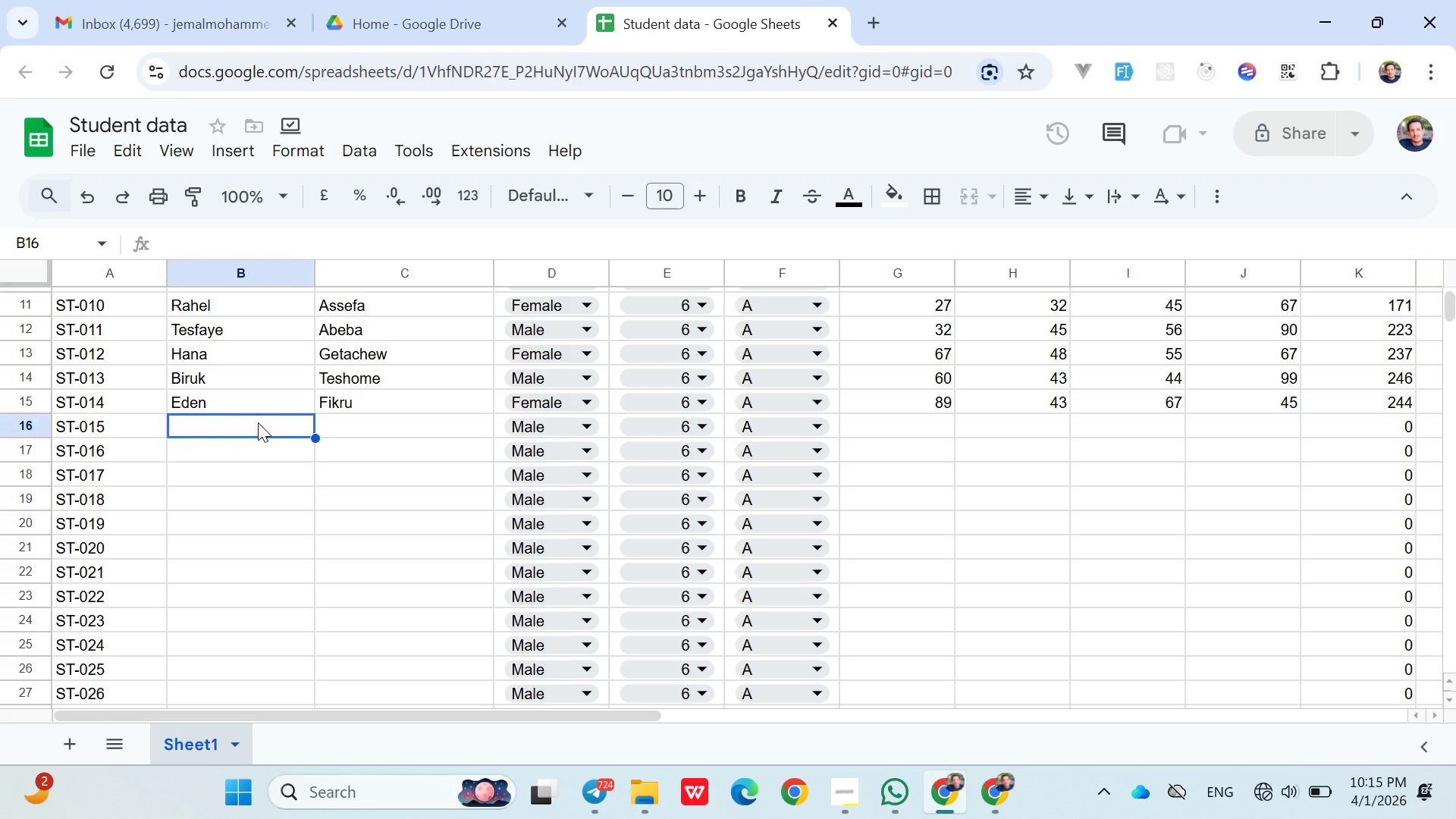 
wait(19.05)
 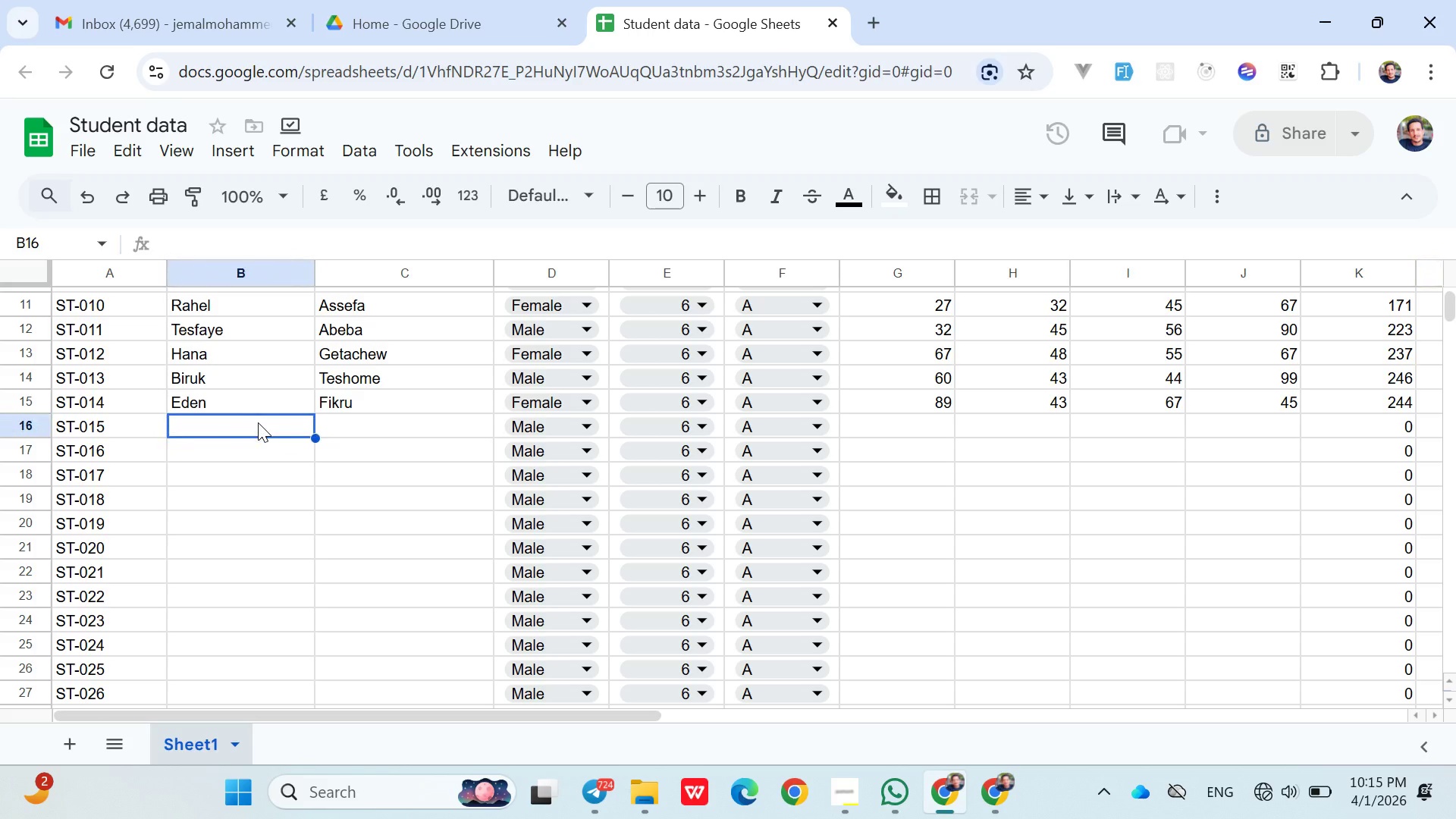 
type(Bekele)
 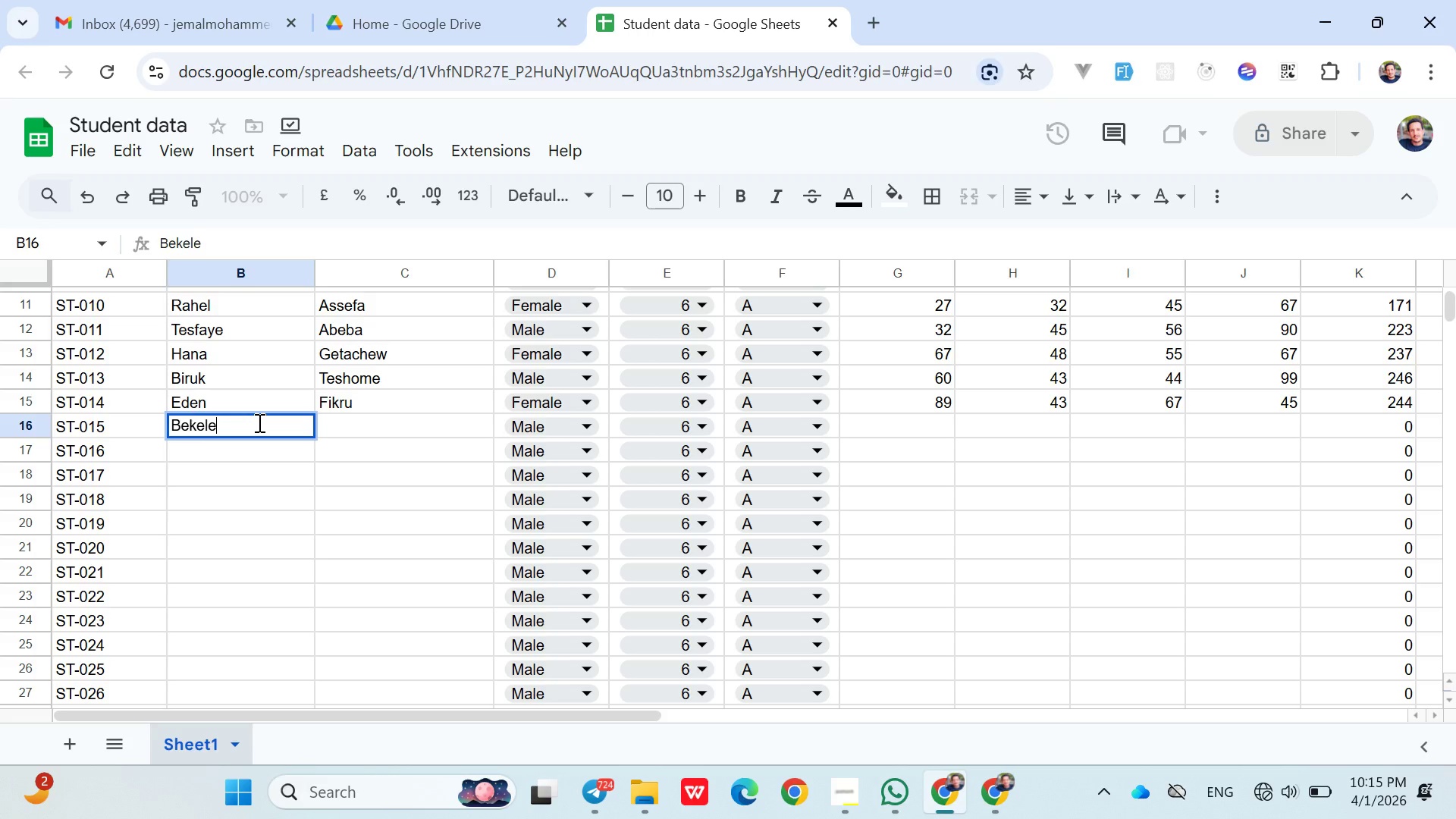 
key(ArrowRight)
 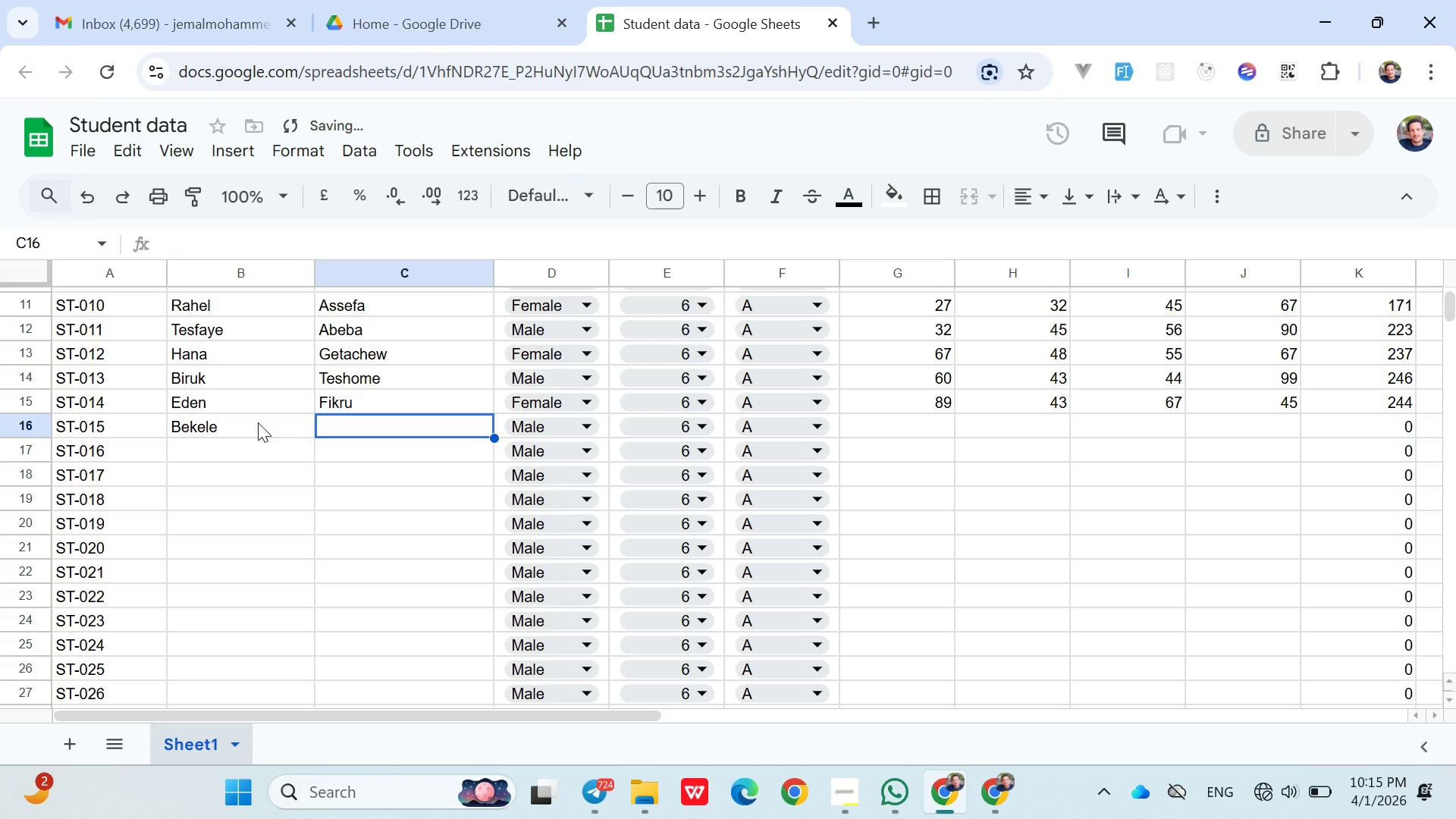 
hold_key(key=ShiftLeft, duration=0.5)